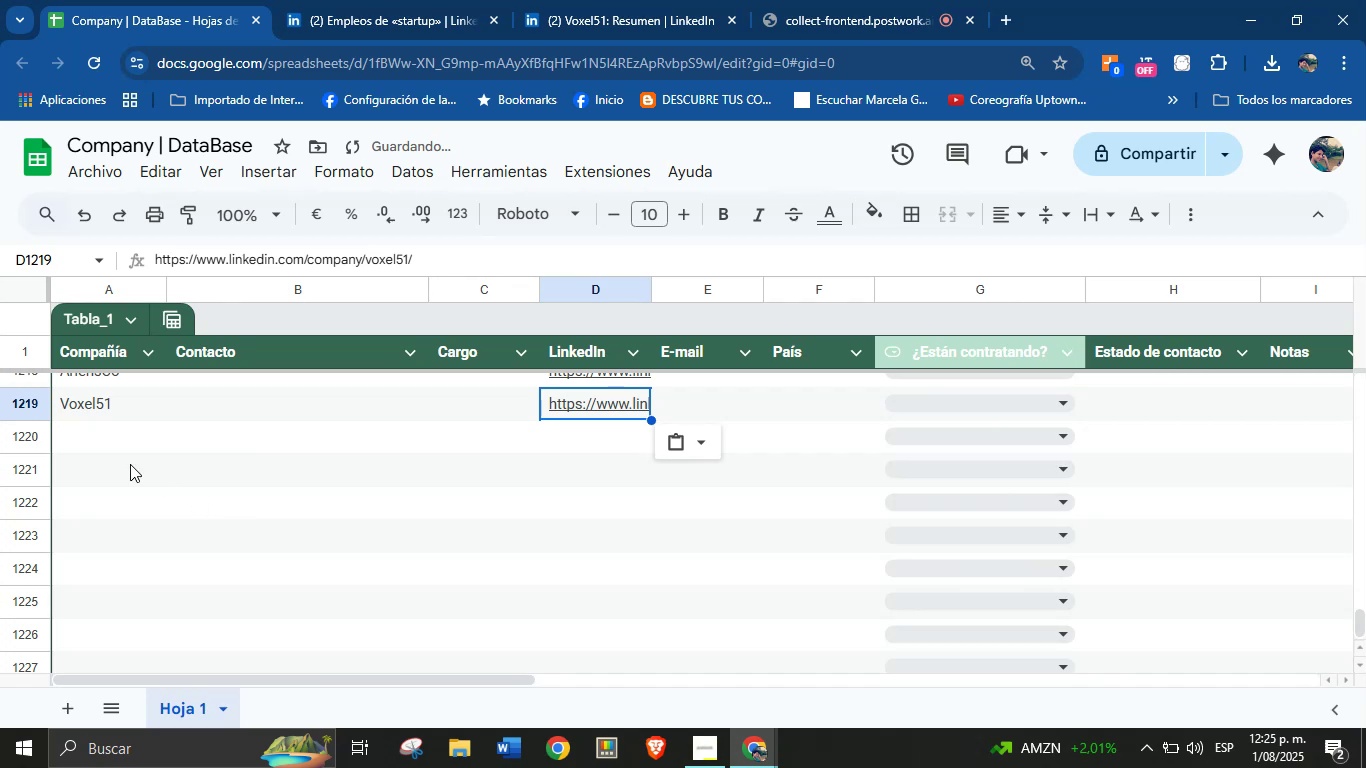 
left_click([98, 435])
 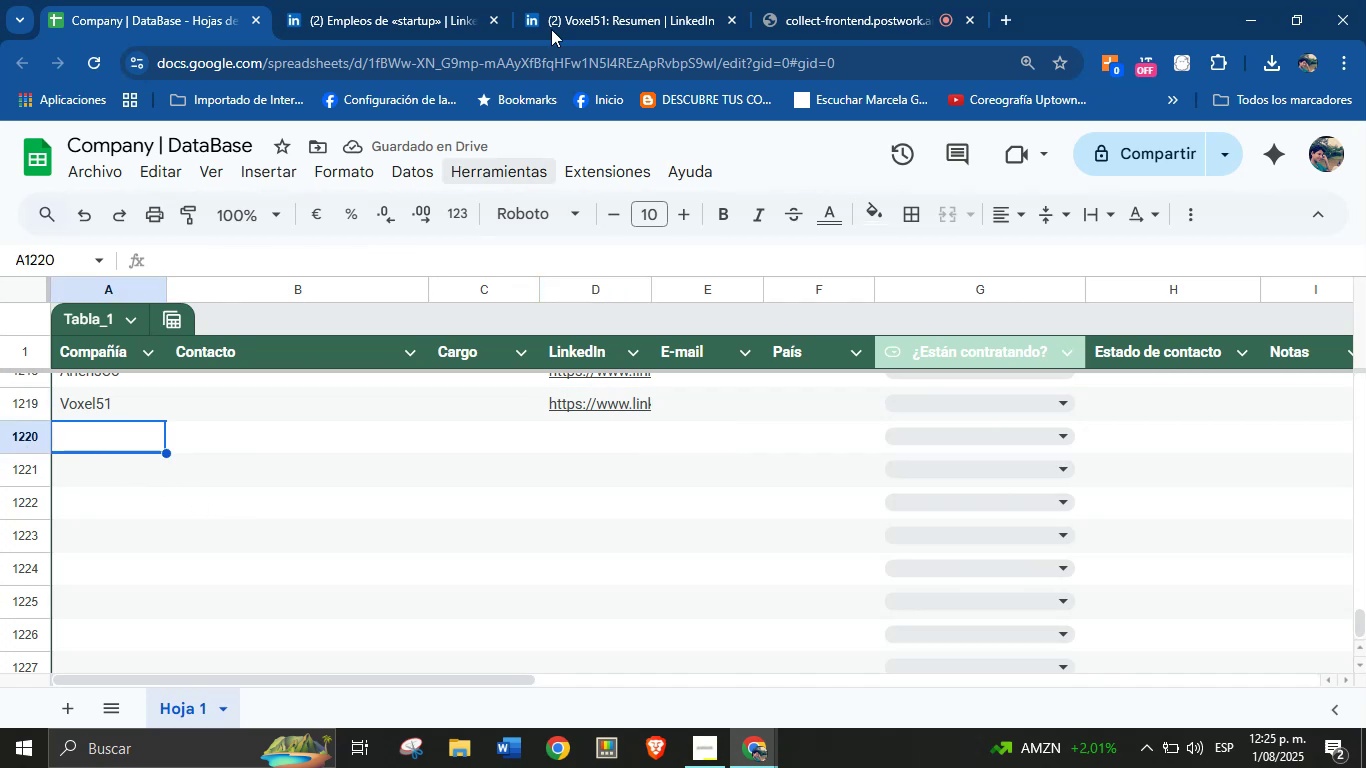 
left_click([585, 0])
 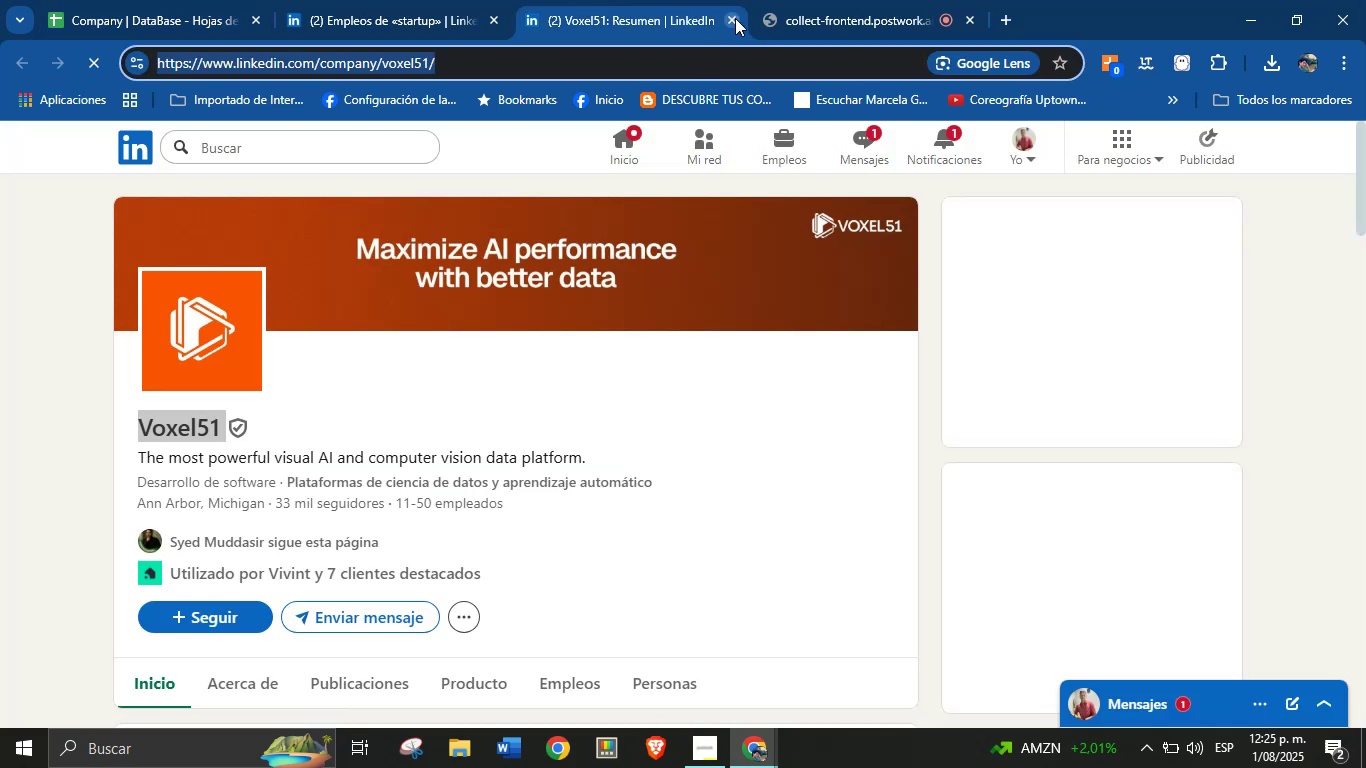 
left_click([496, 0])
 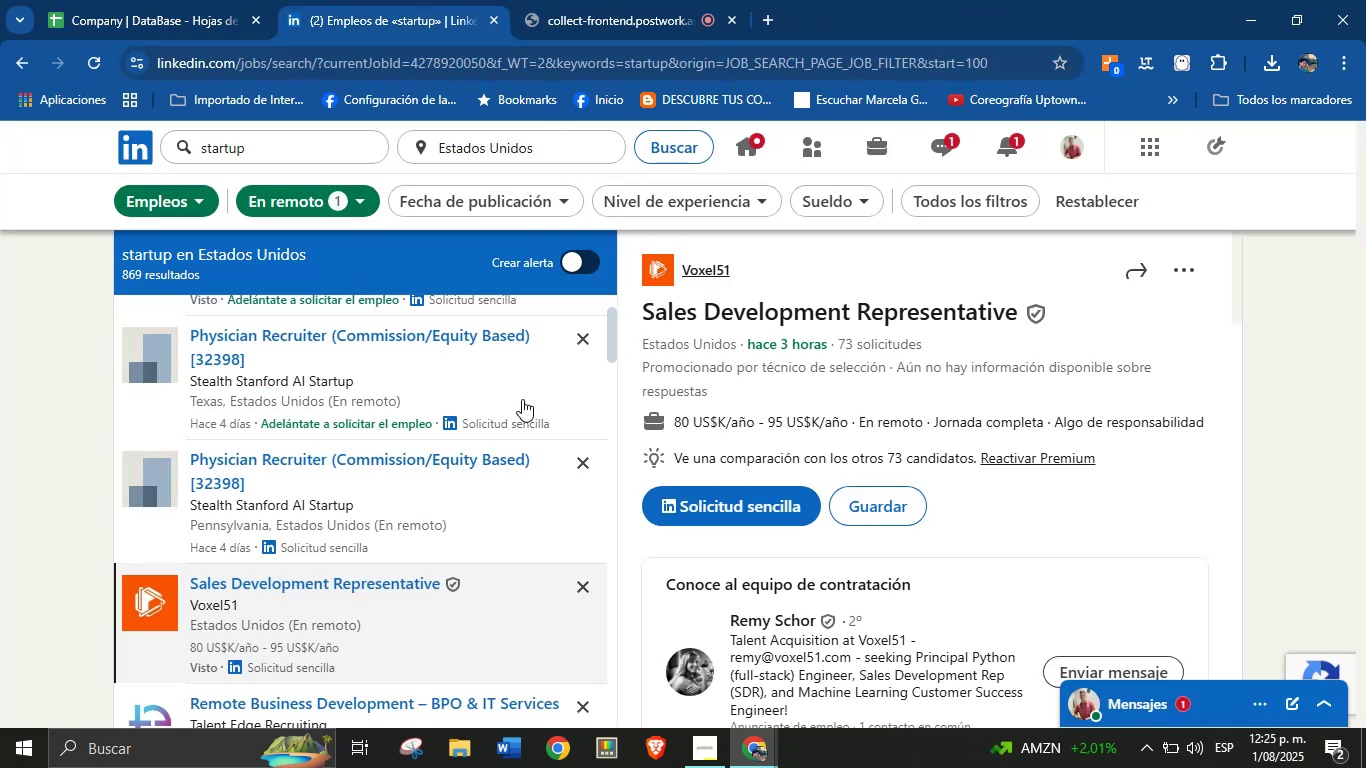 
scroll: coordinate [429, 478], scroll_direction: down, amount: 1.0
 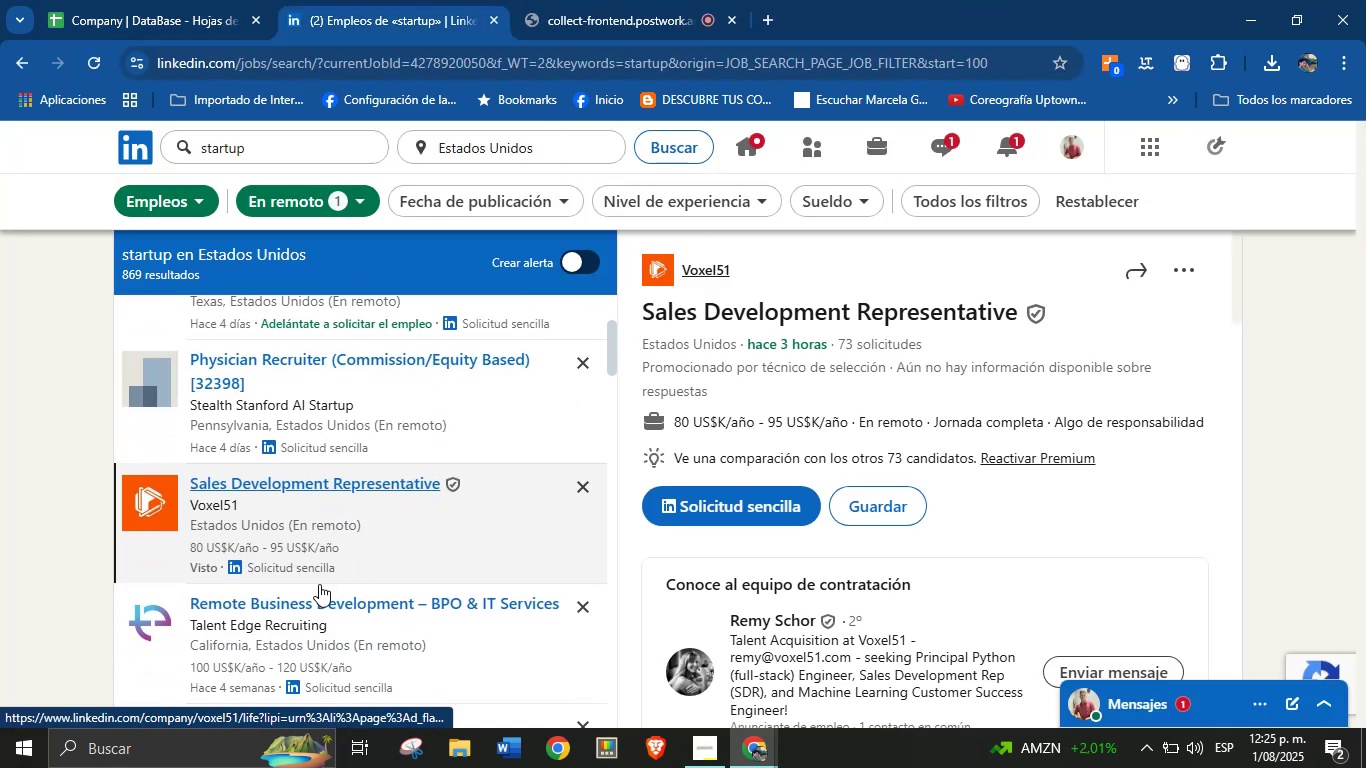 
left_click([300, 605])
 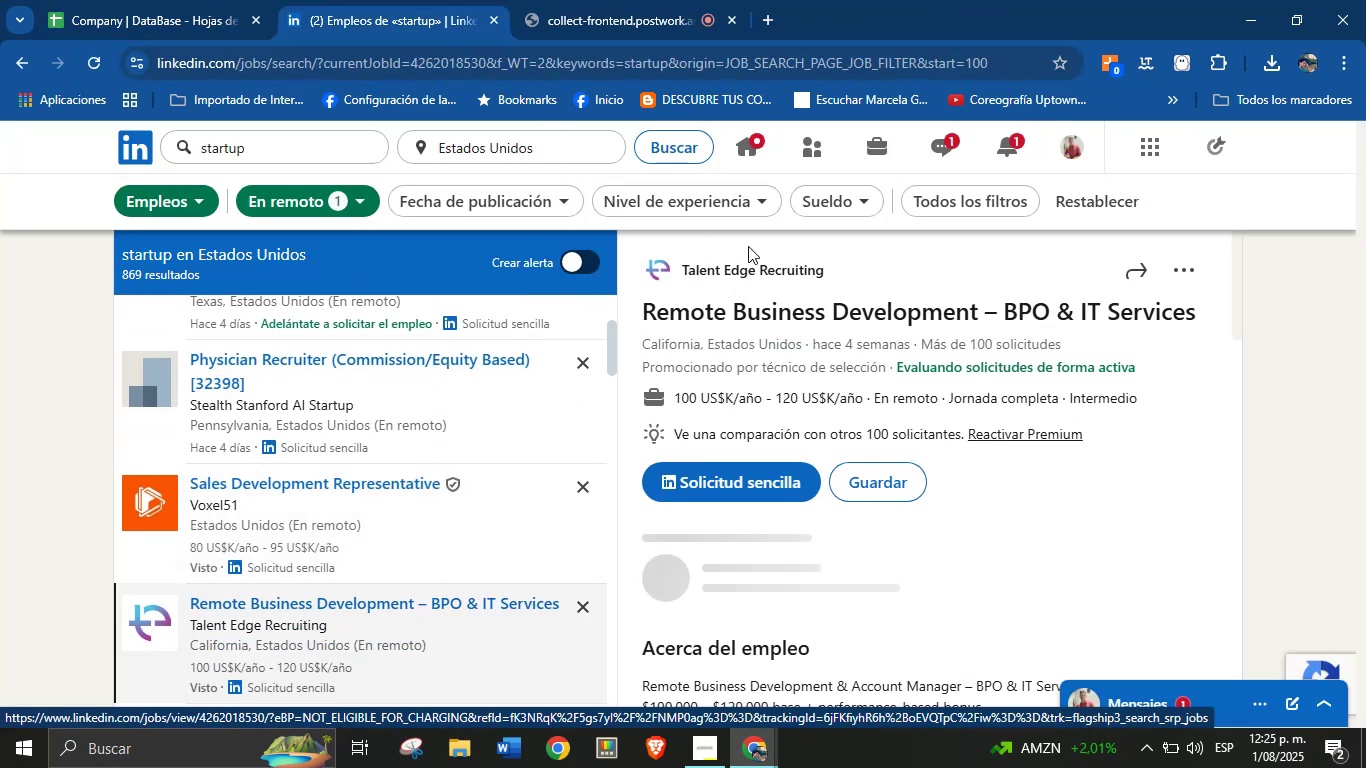 
right_click([730, 268])
 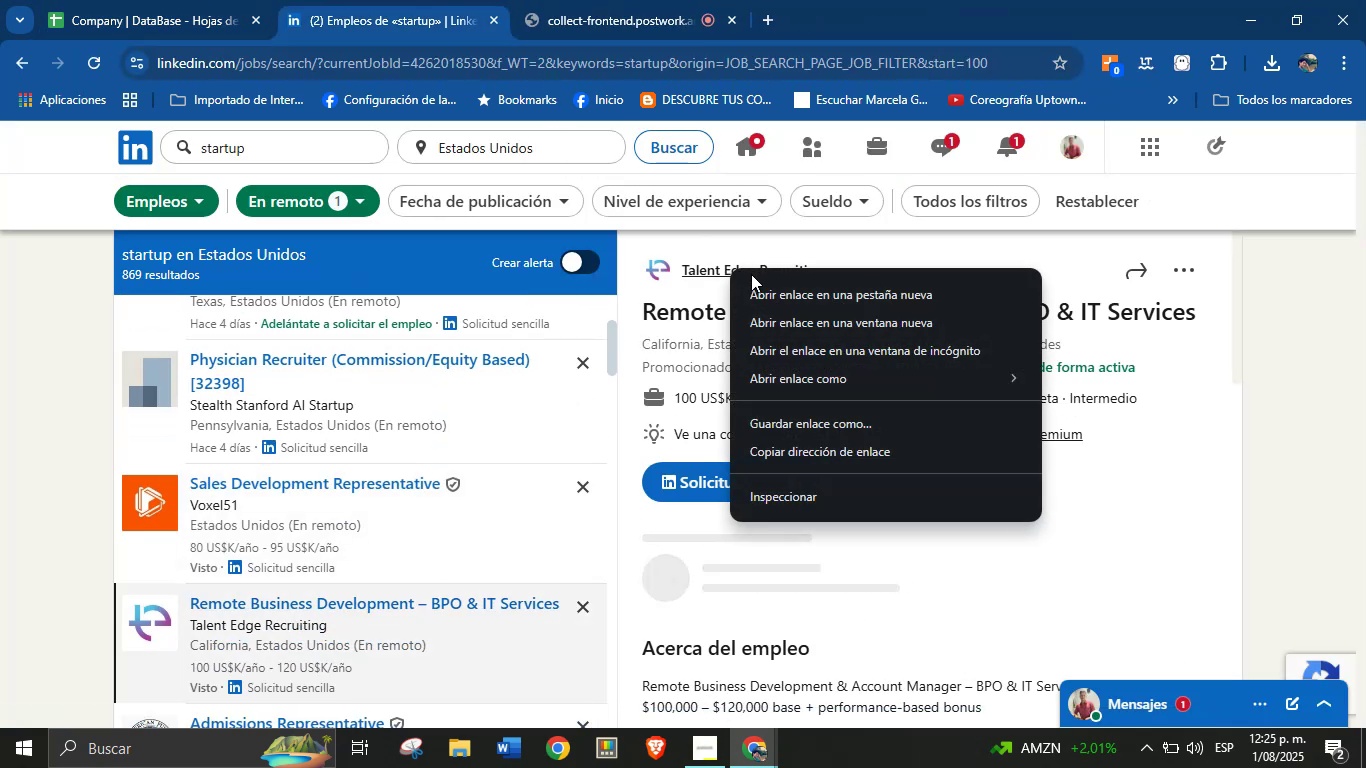 
left_click([767, 292])
 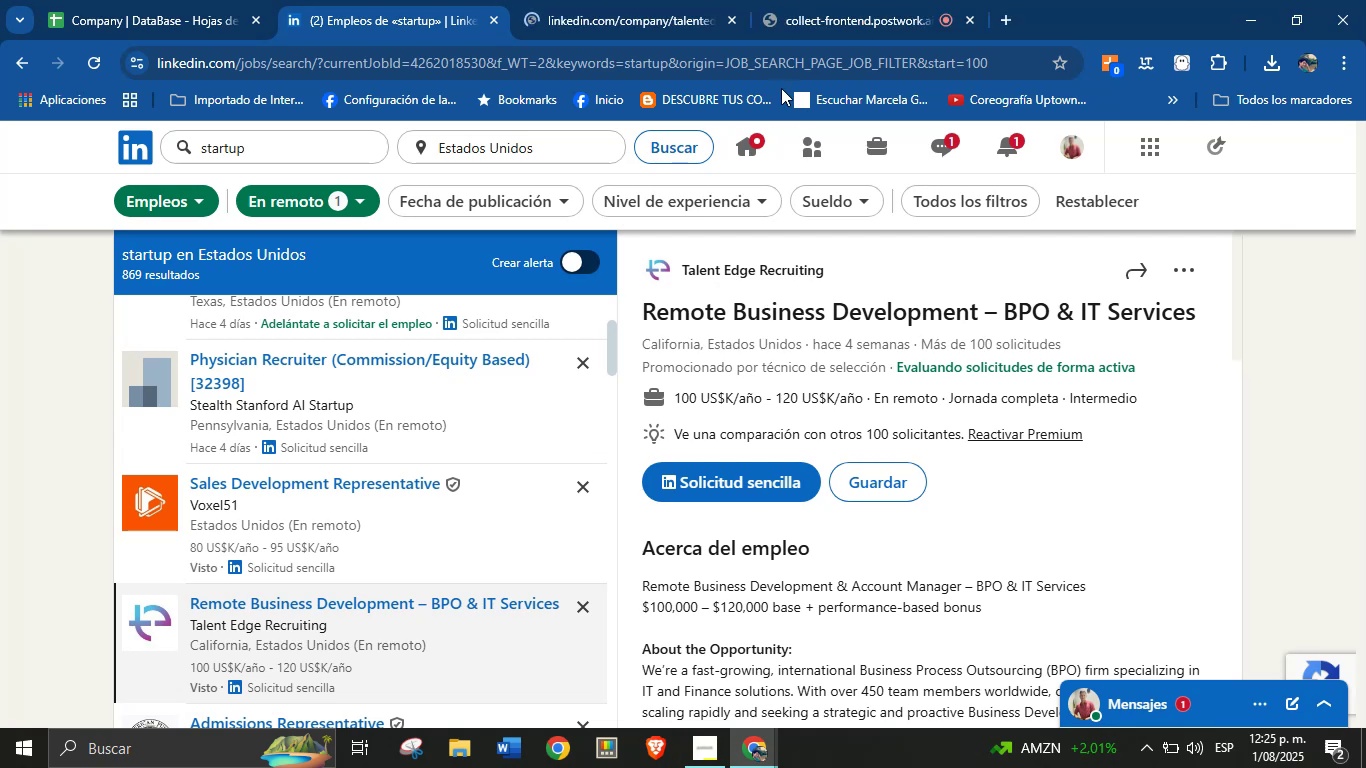 
left_click([693, 0])
 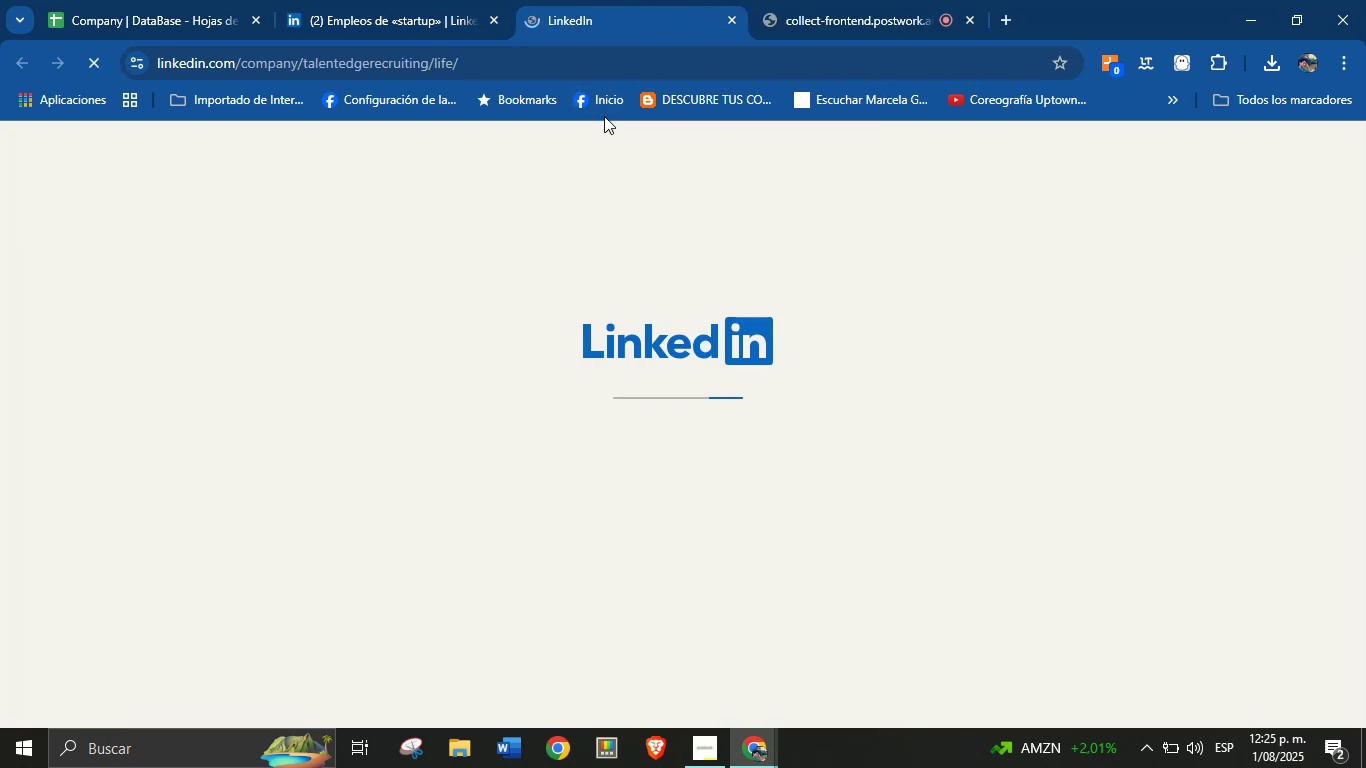 
wait(6.86)
 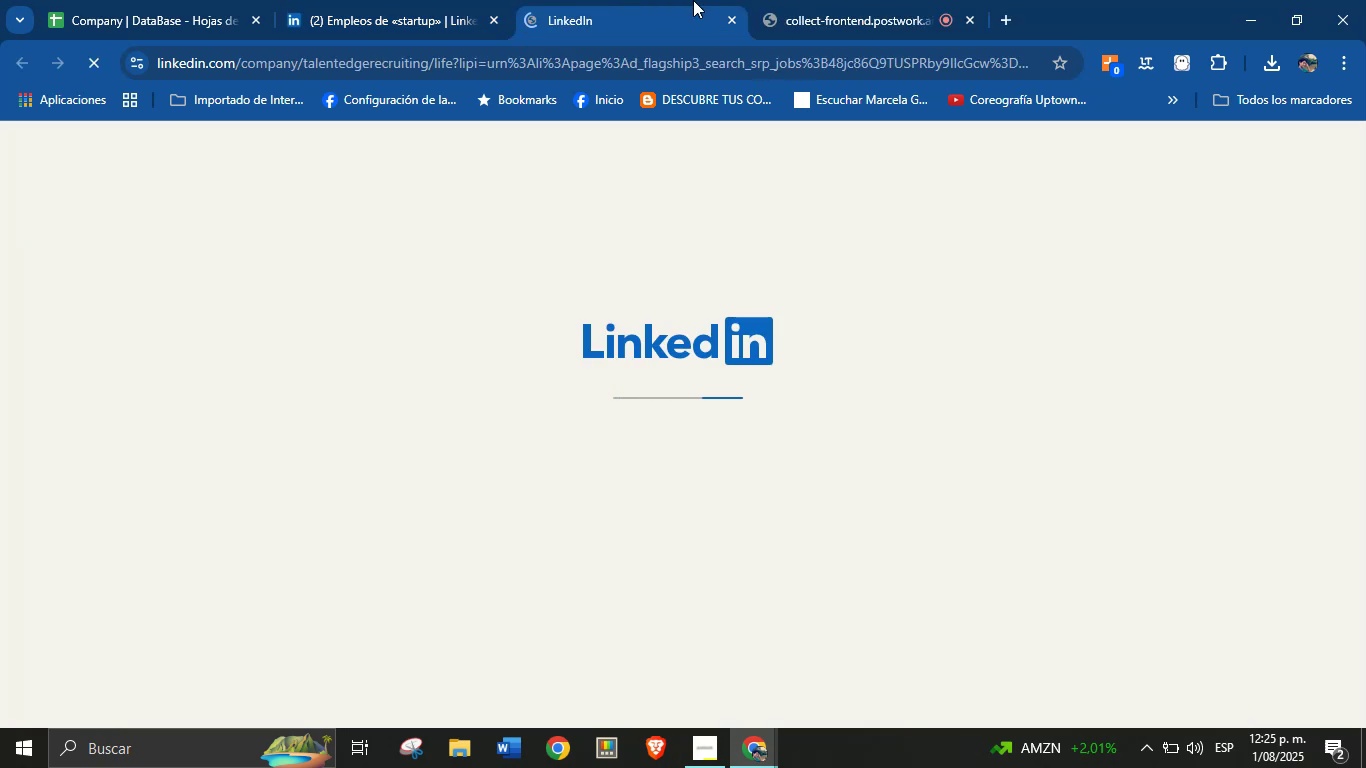 
mouse_move([572, 172])
 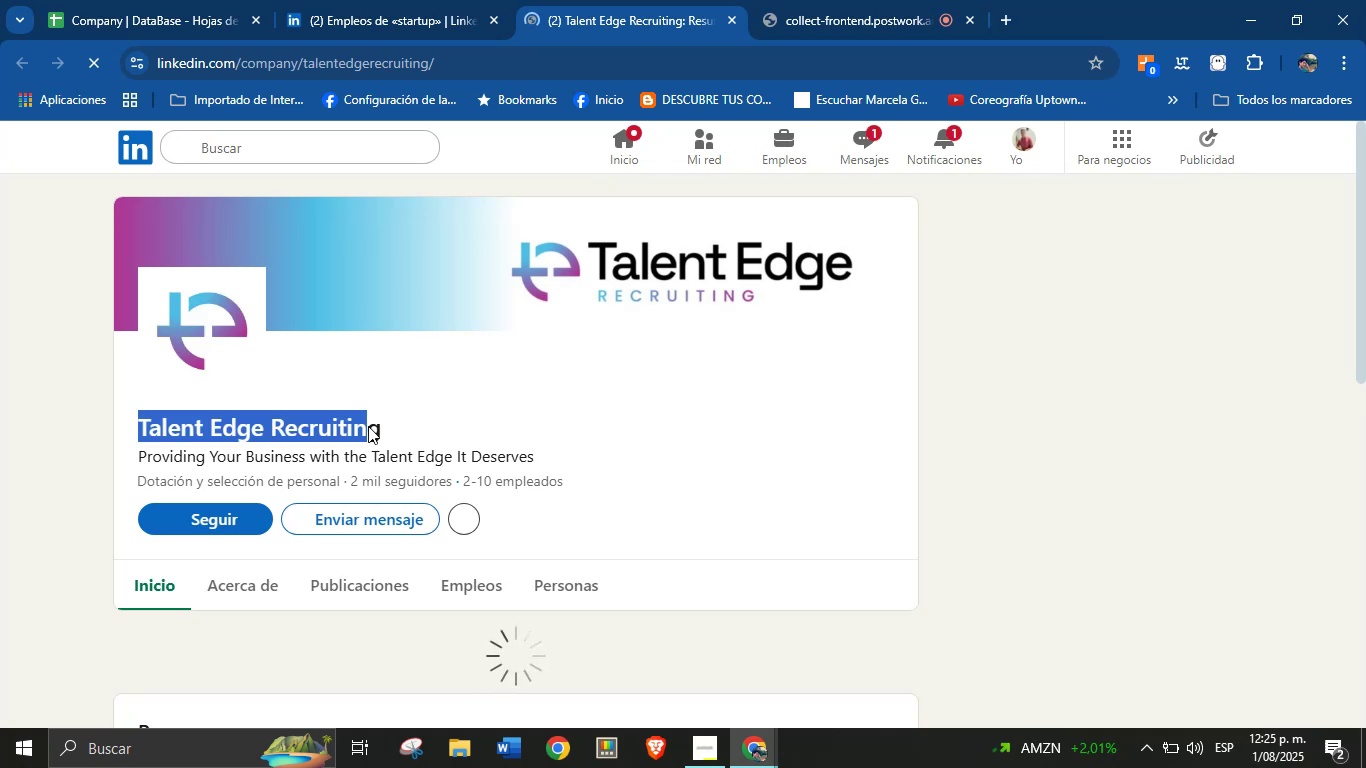 
key(Control+C)
 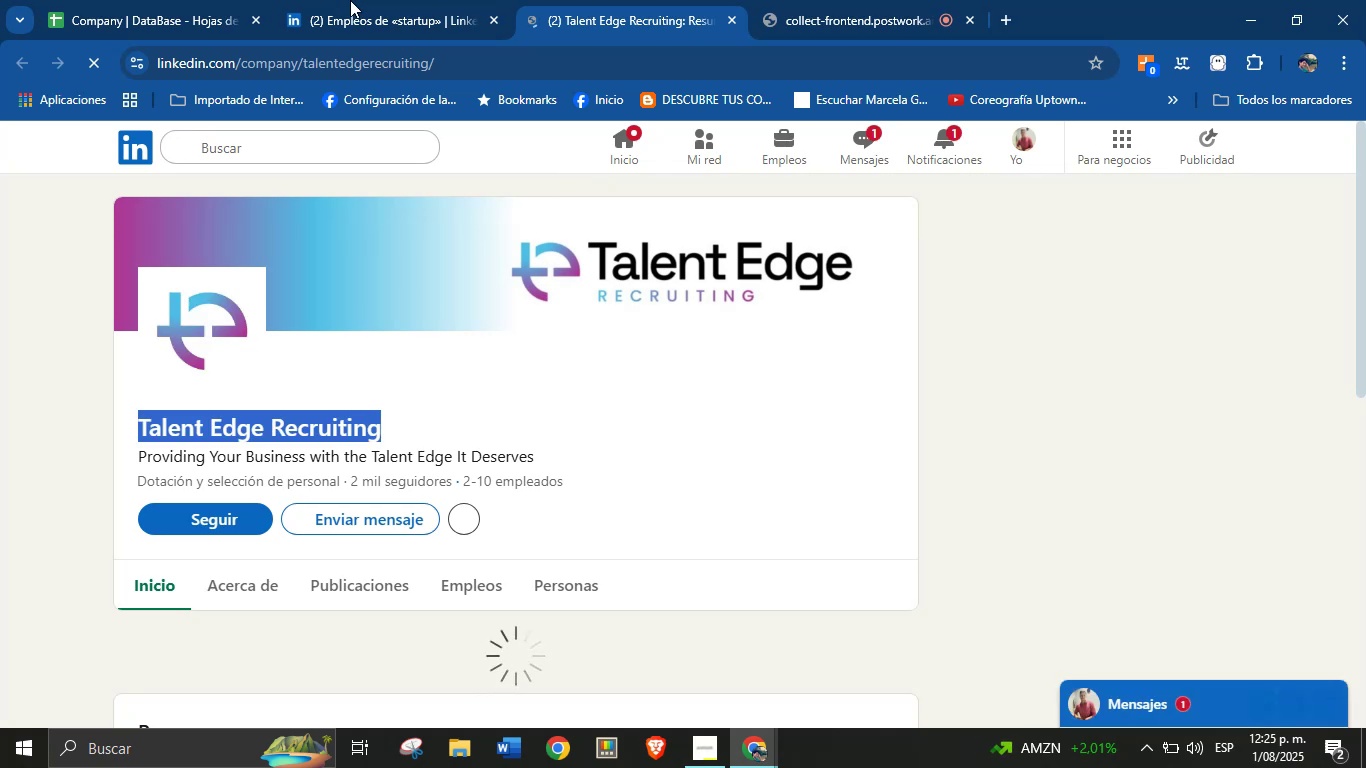 
left_click([365, 0])
 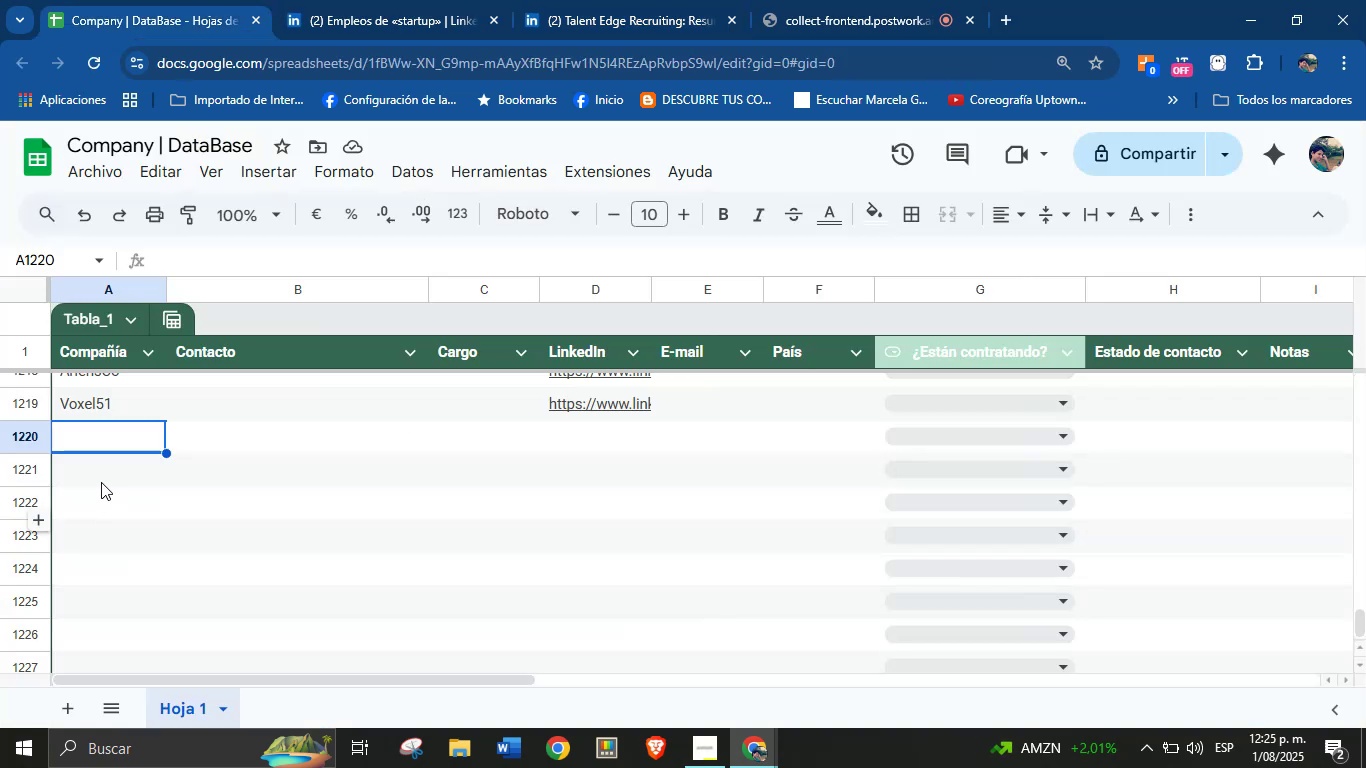 
left_click([105, 440])
 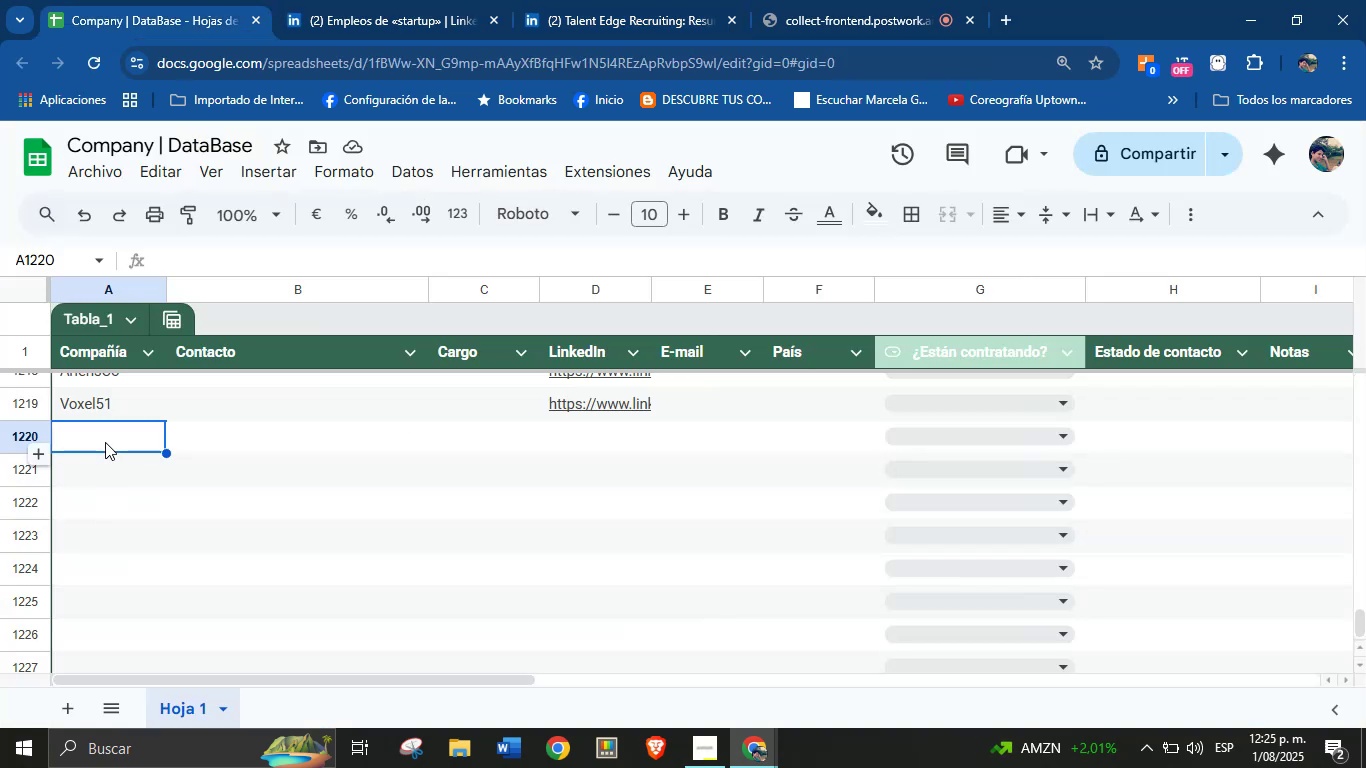 
key(Control+V)
 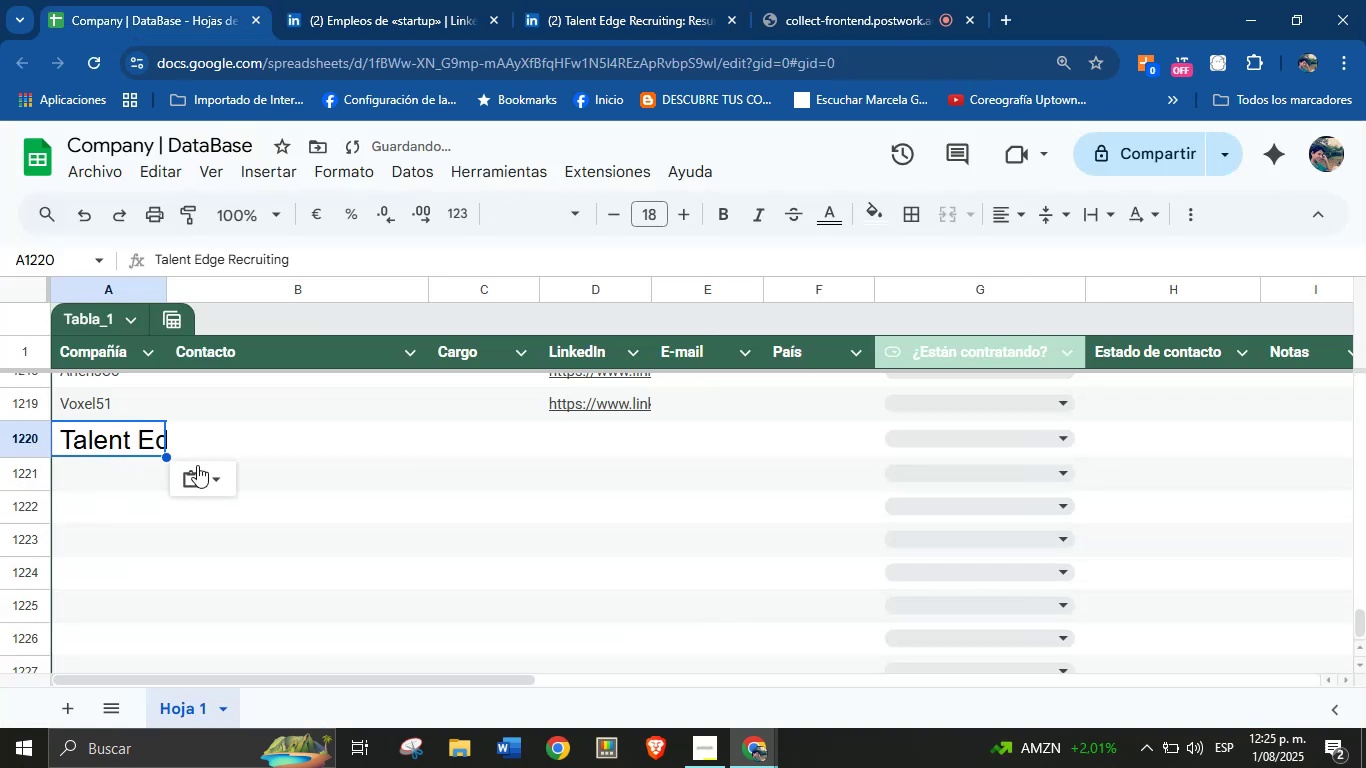 
left_click([215, 476])
 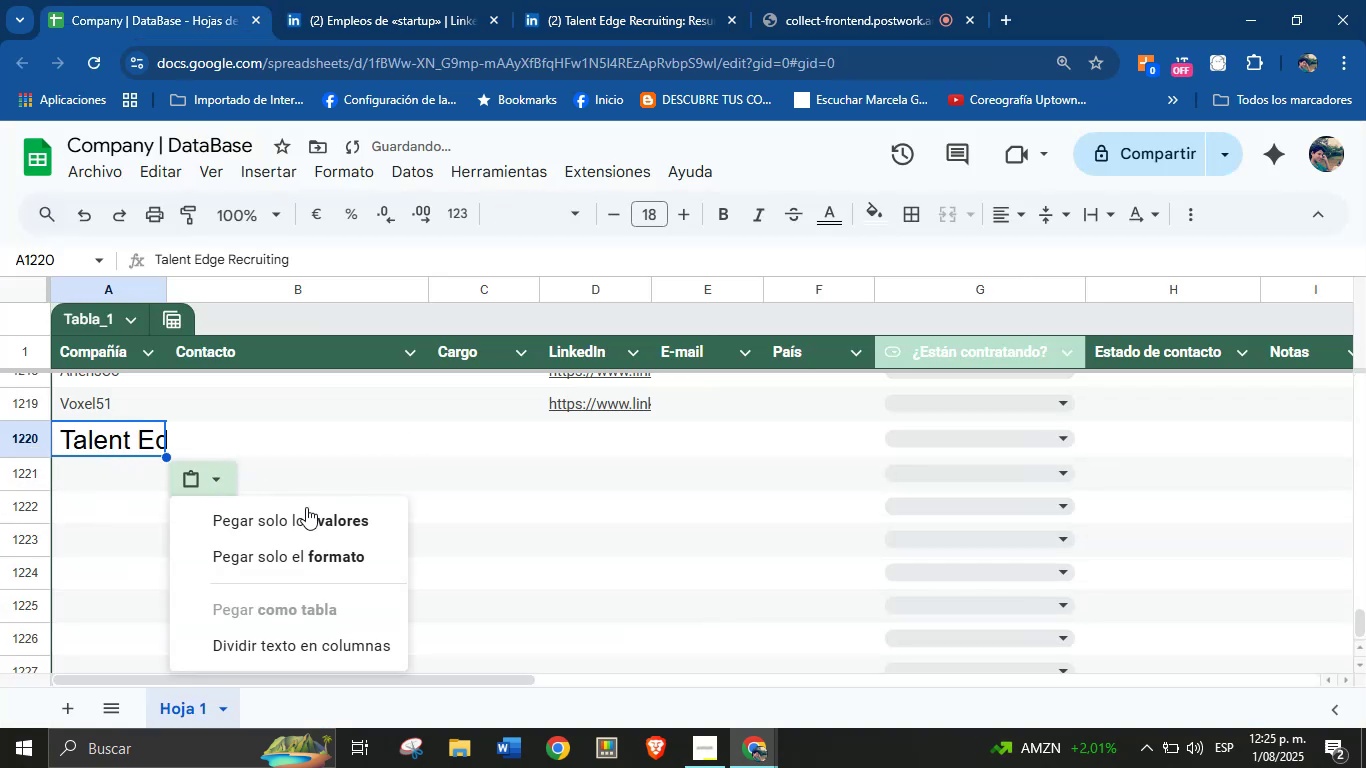 
left_click([311, 522])
 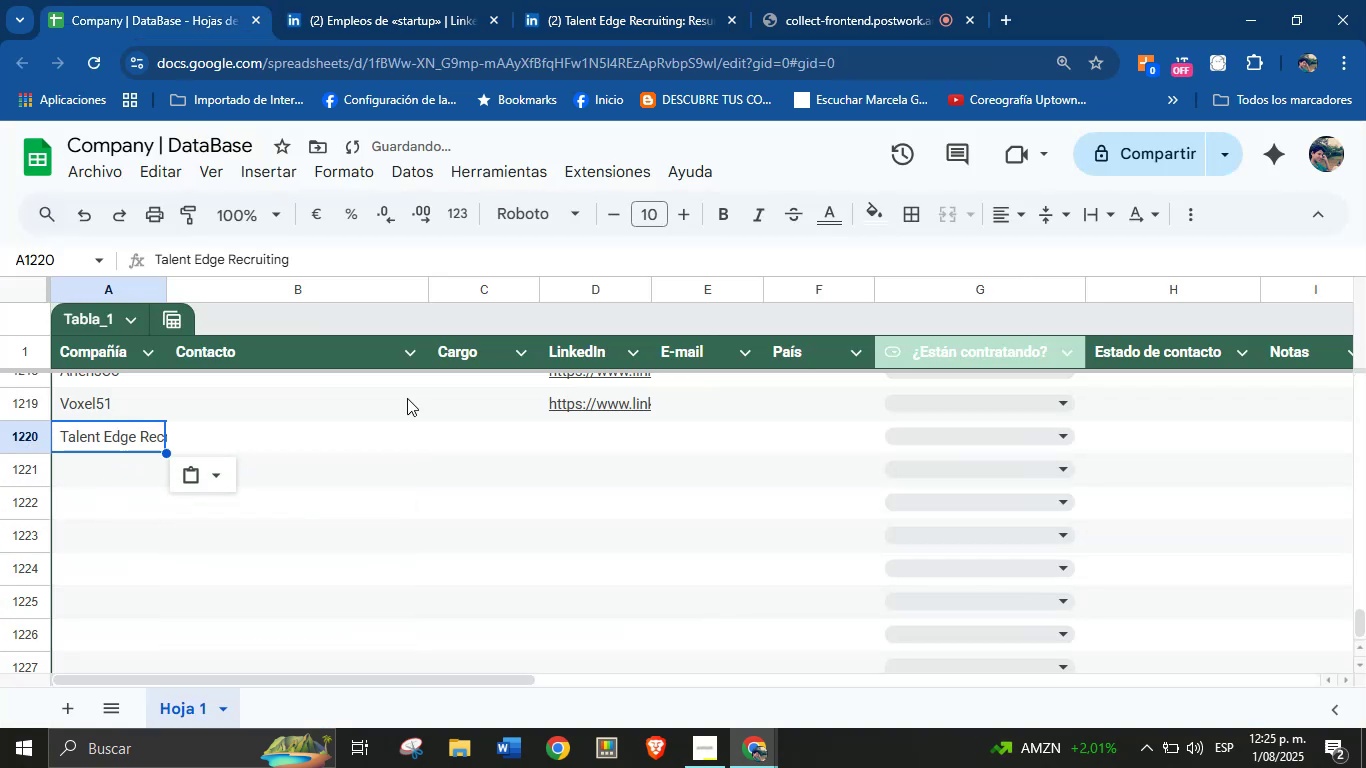 
left_click([626, 0])
 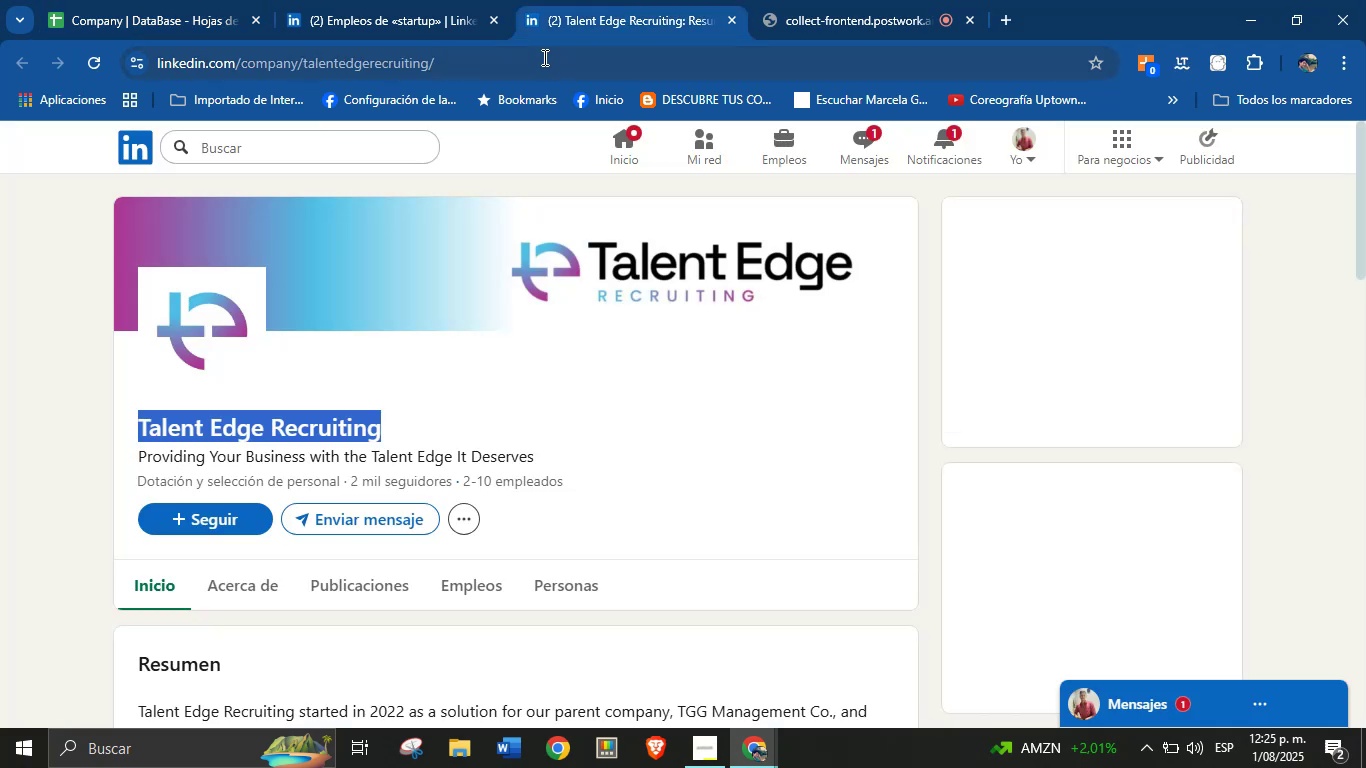 
double_click([538, 57])
 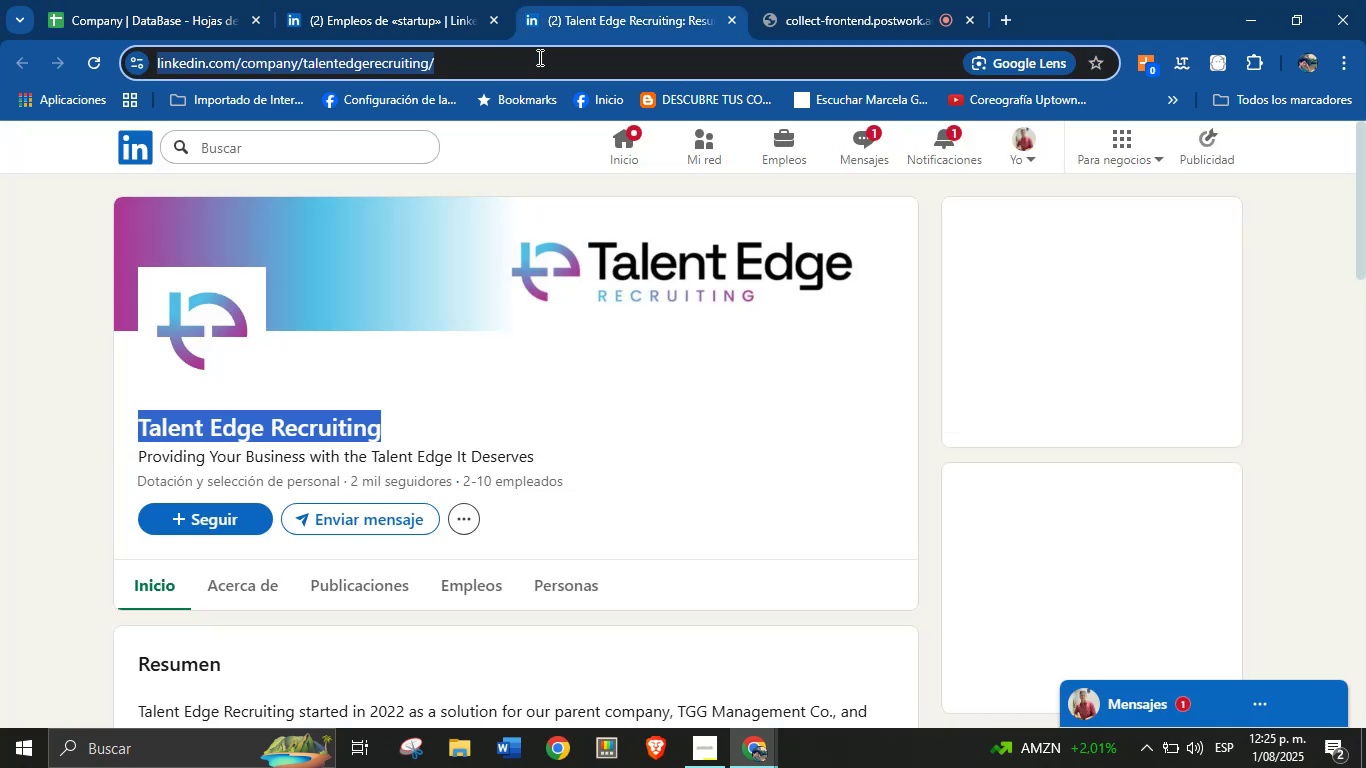 
triple_click([538, 57])
 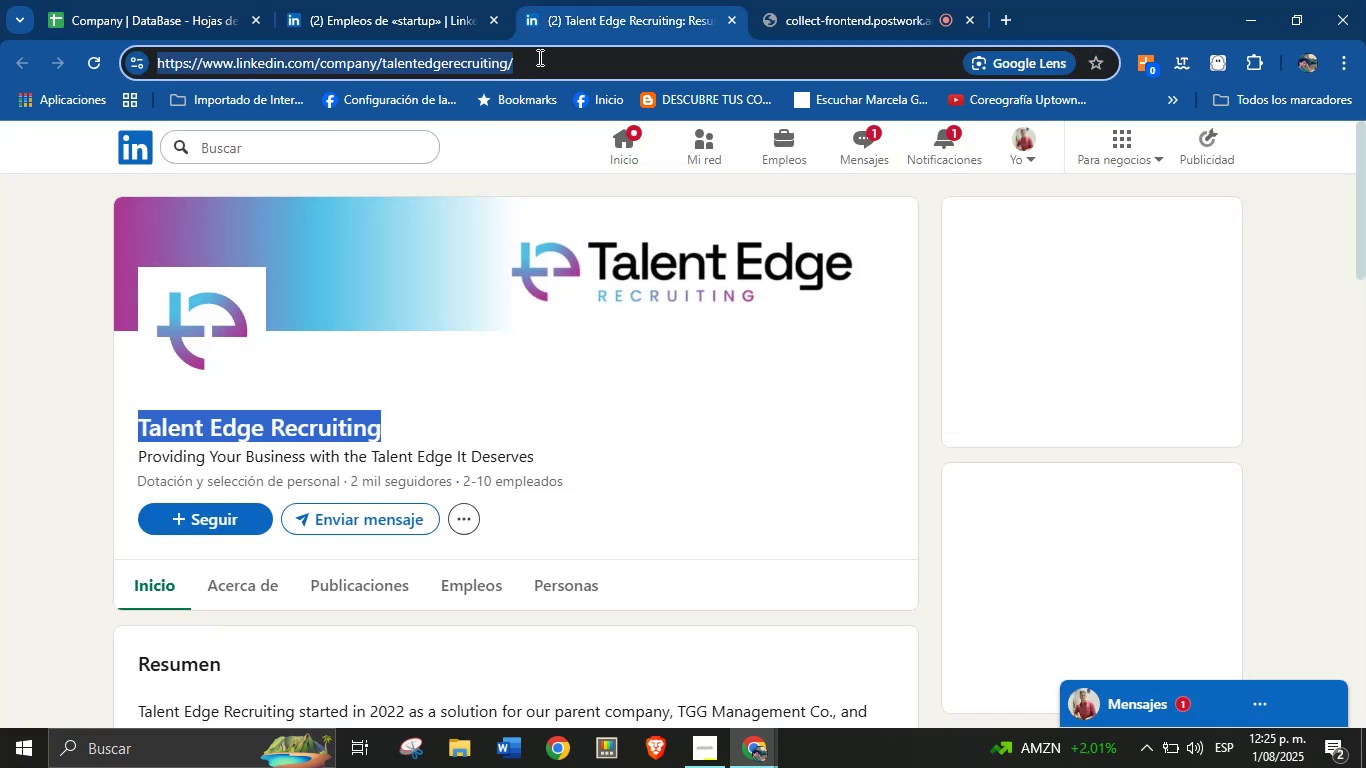 
key(Control+C)
 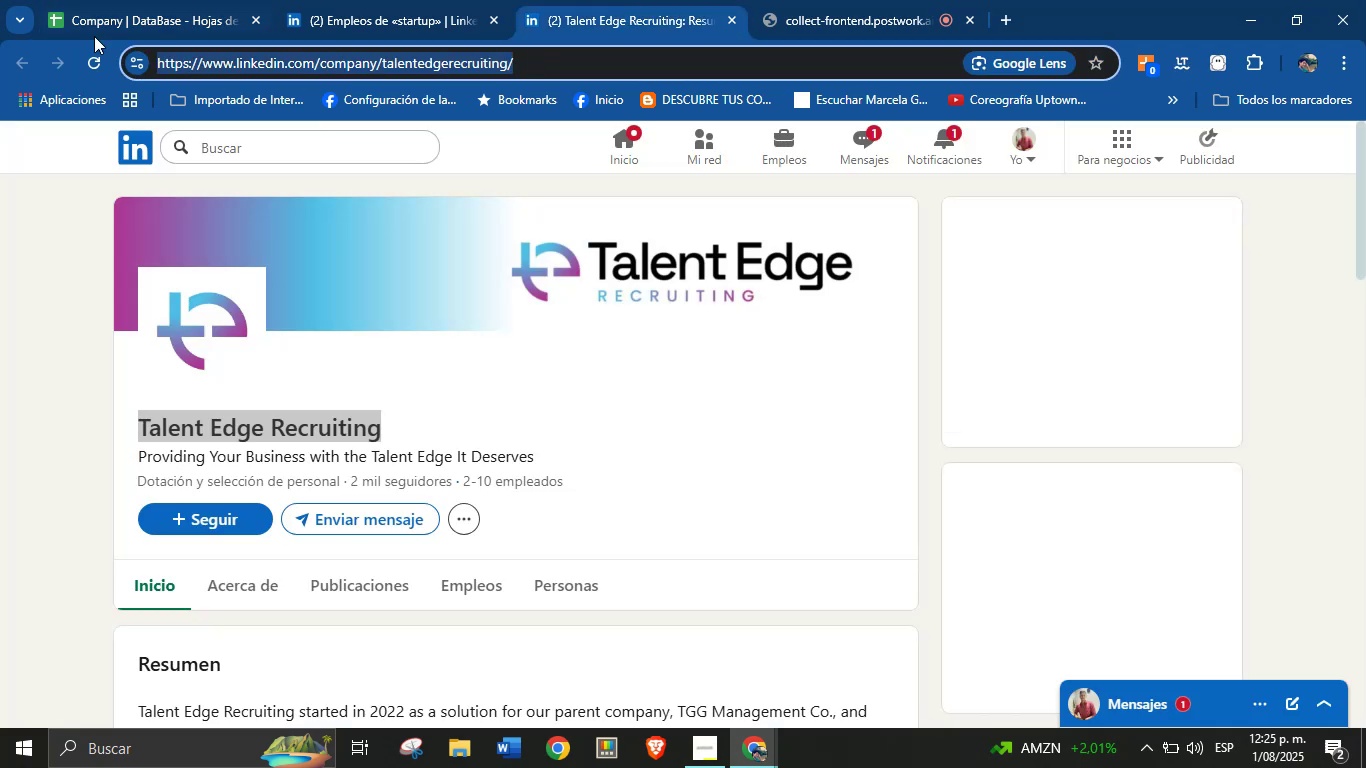 
left_click([135, 0])
 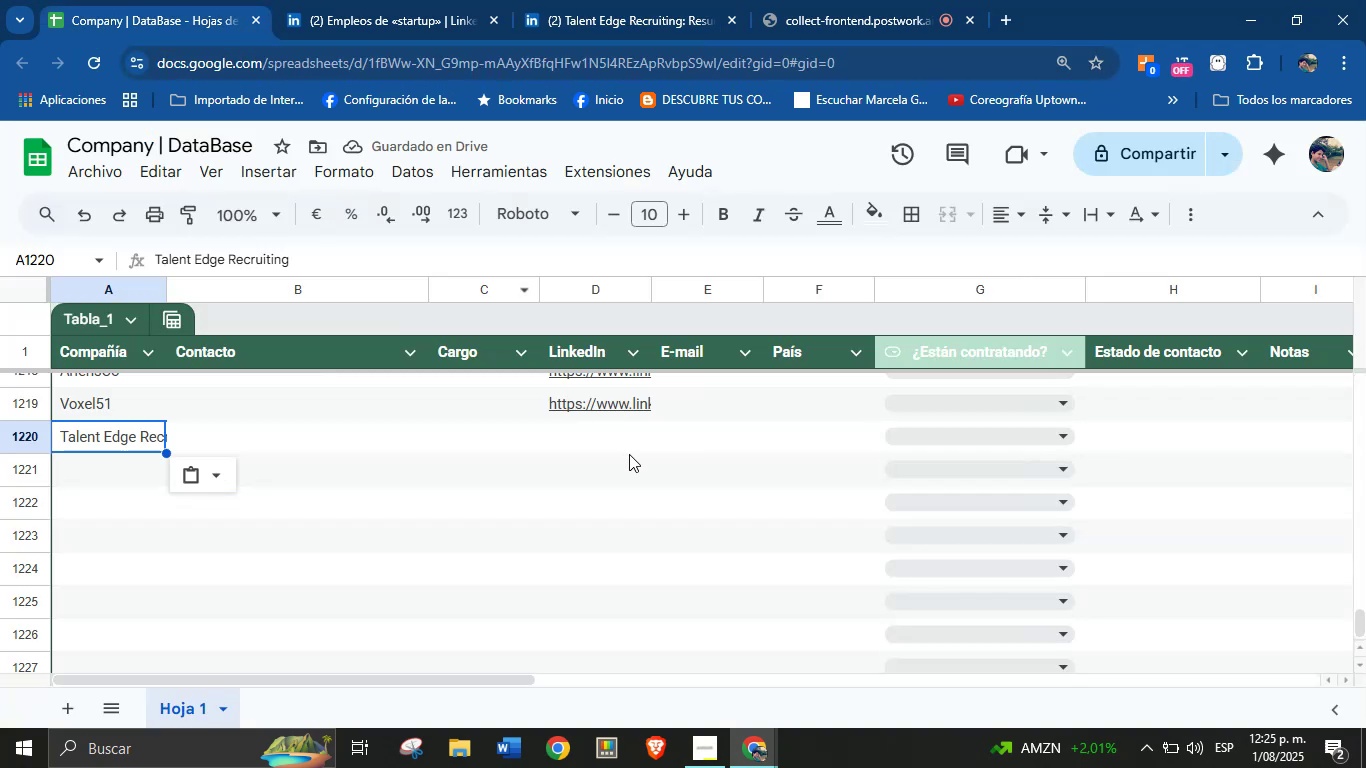 
key(Control+V)
 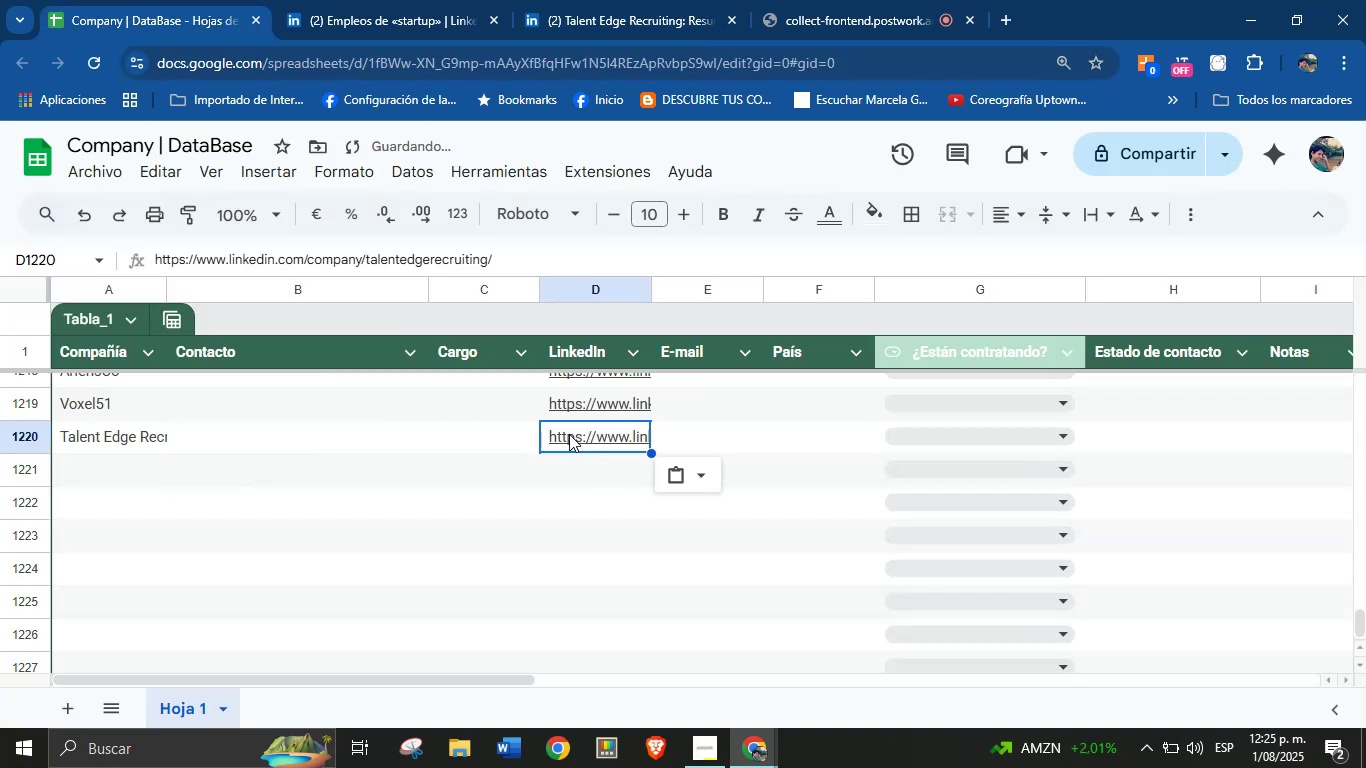 
scroll: coordinate [550, 439], scroll_direction: down, amount: 1.0
 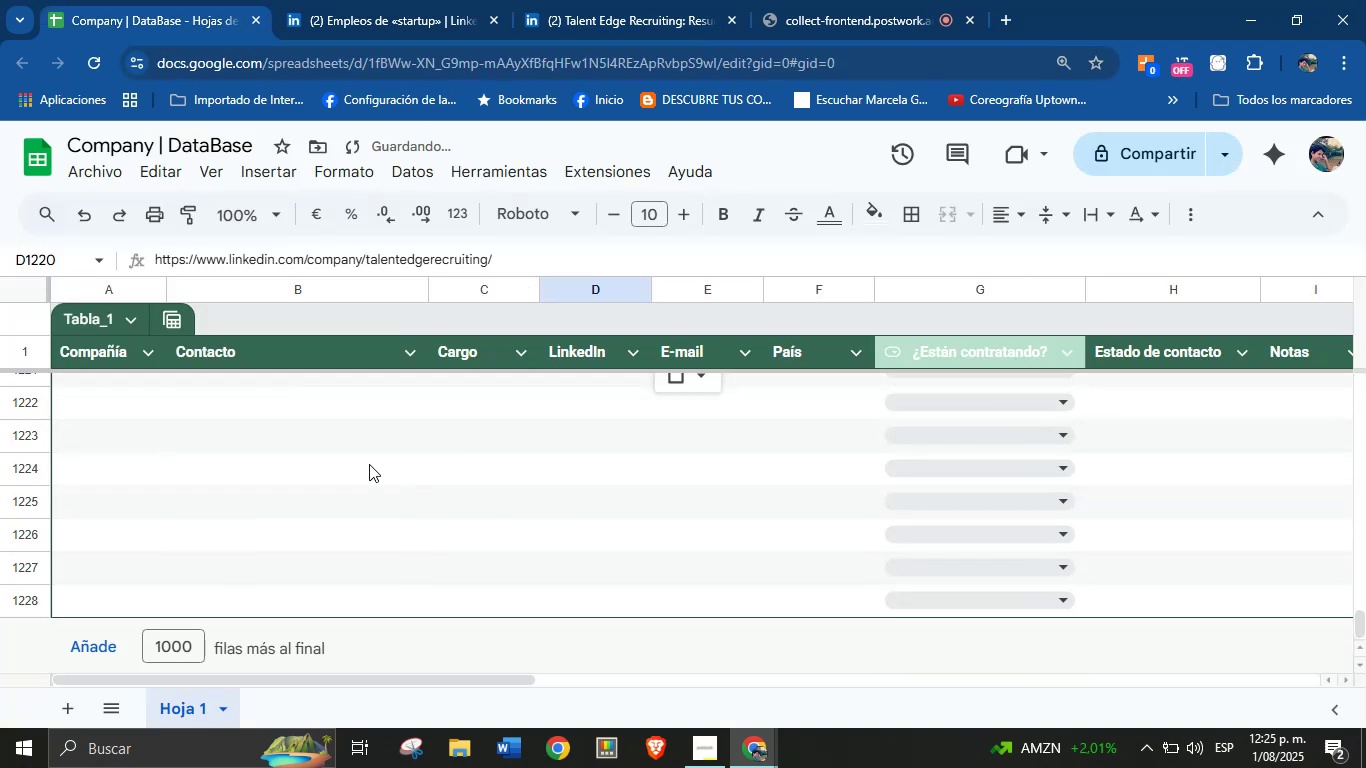 
scroll: coordinate [243, 459], scroll_direction: up, amount: 1.0
 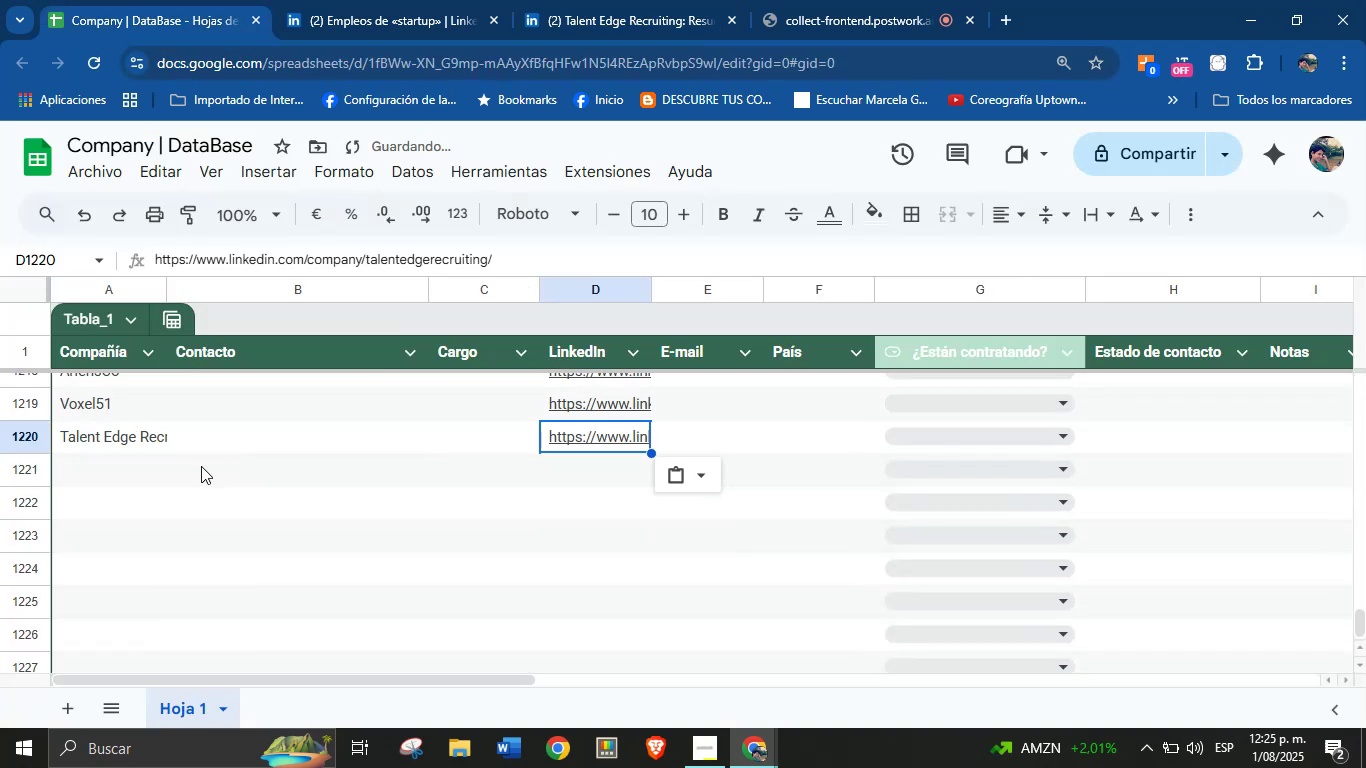 
left_click([131, 464])
 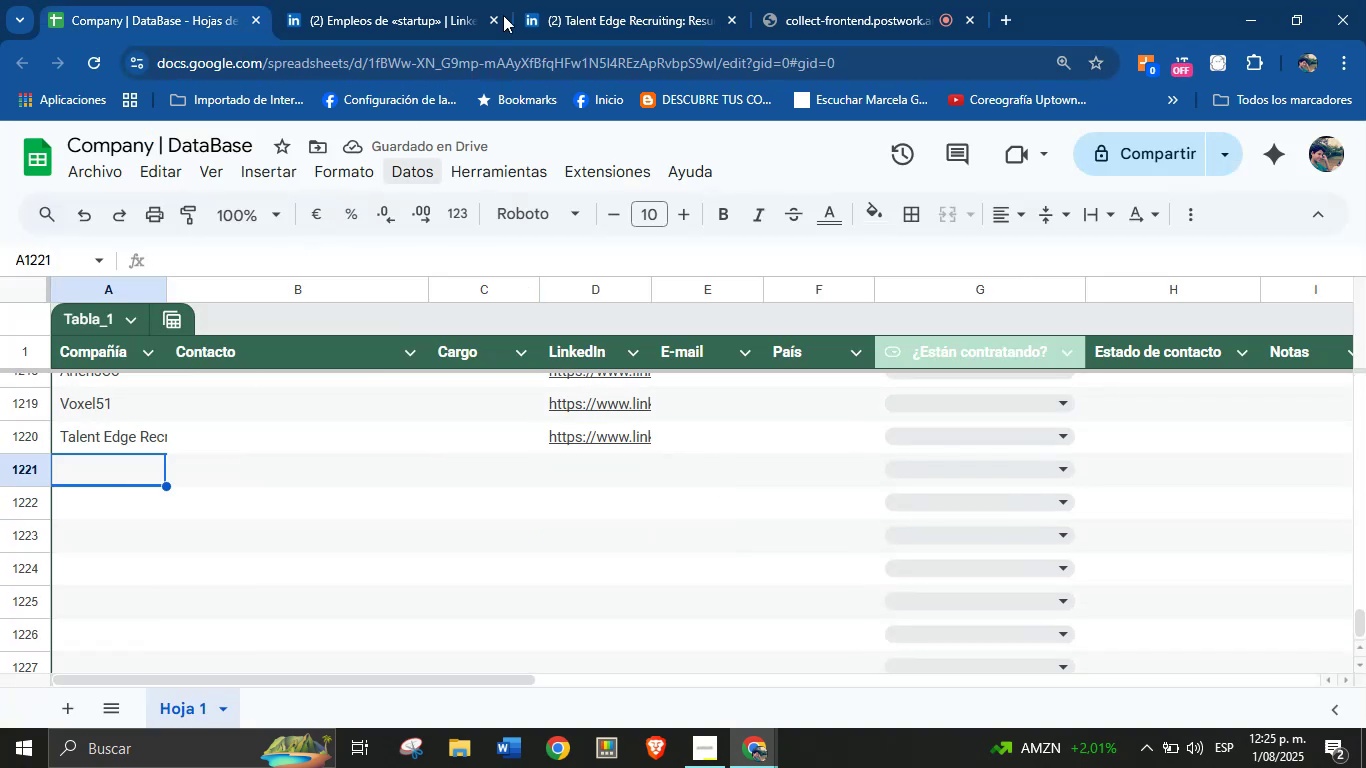 
left_click([591, 0])
 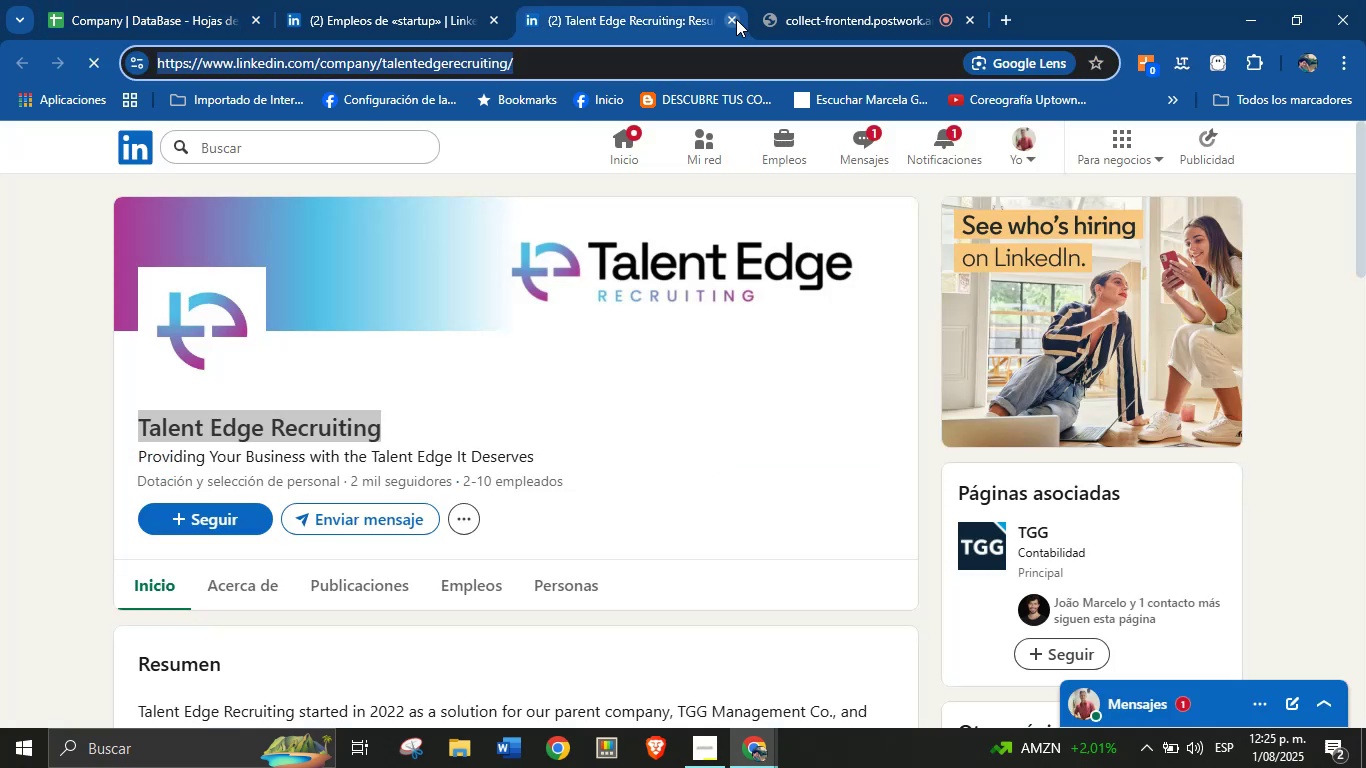 
left_click([732, 20])
 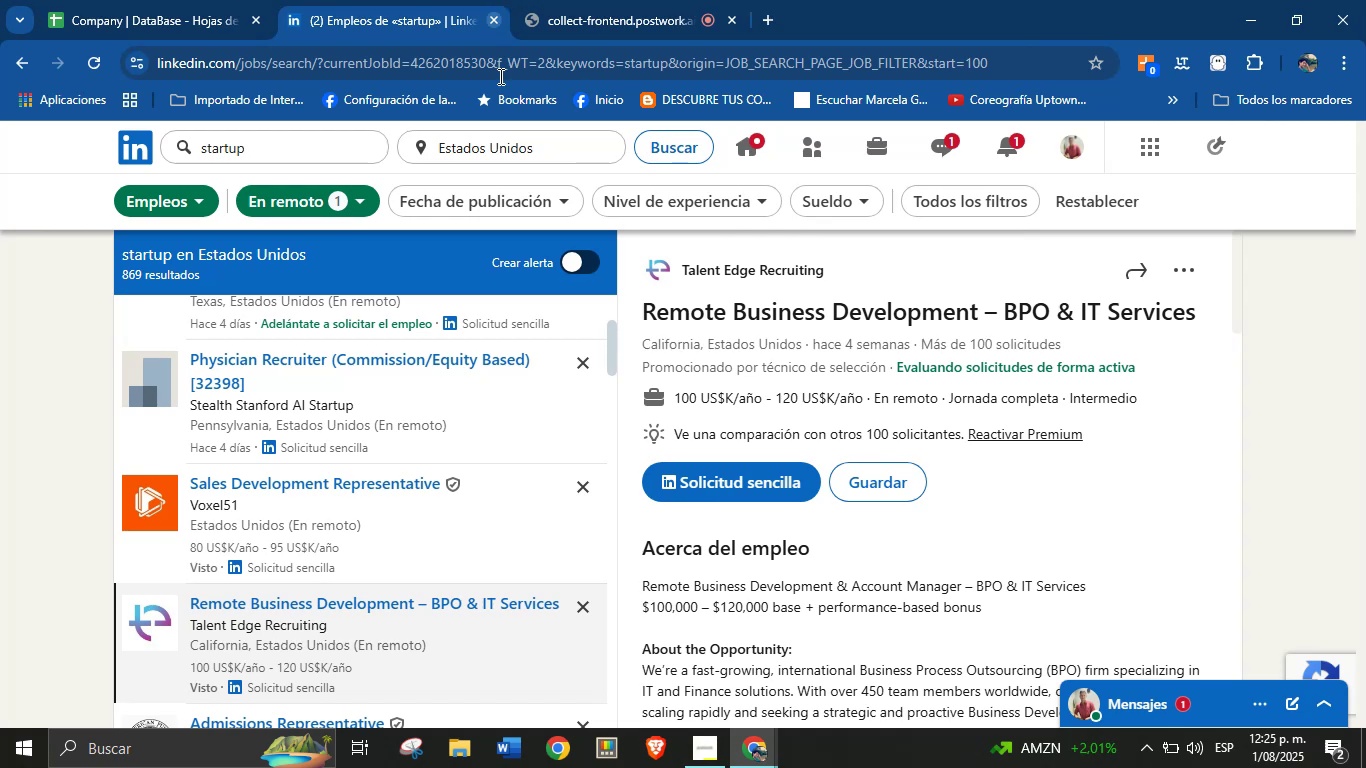 
scroll: coordinate [370, 474], scroll_direction: down, amount: 1.0
 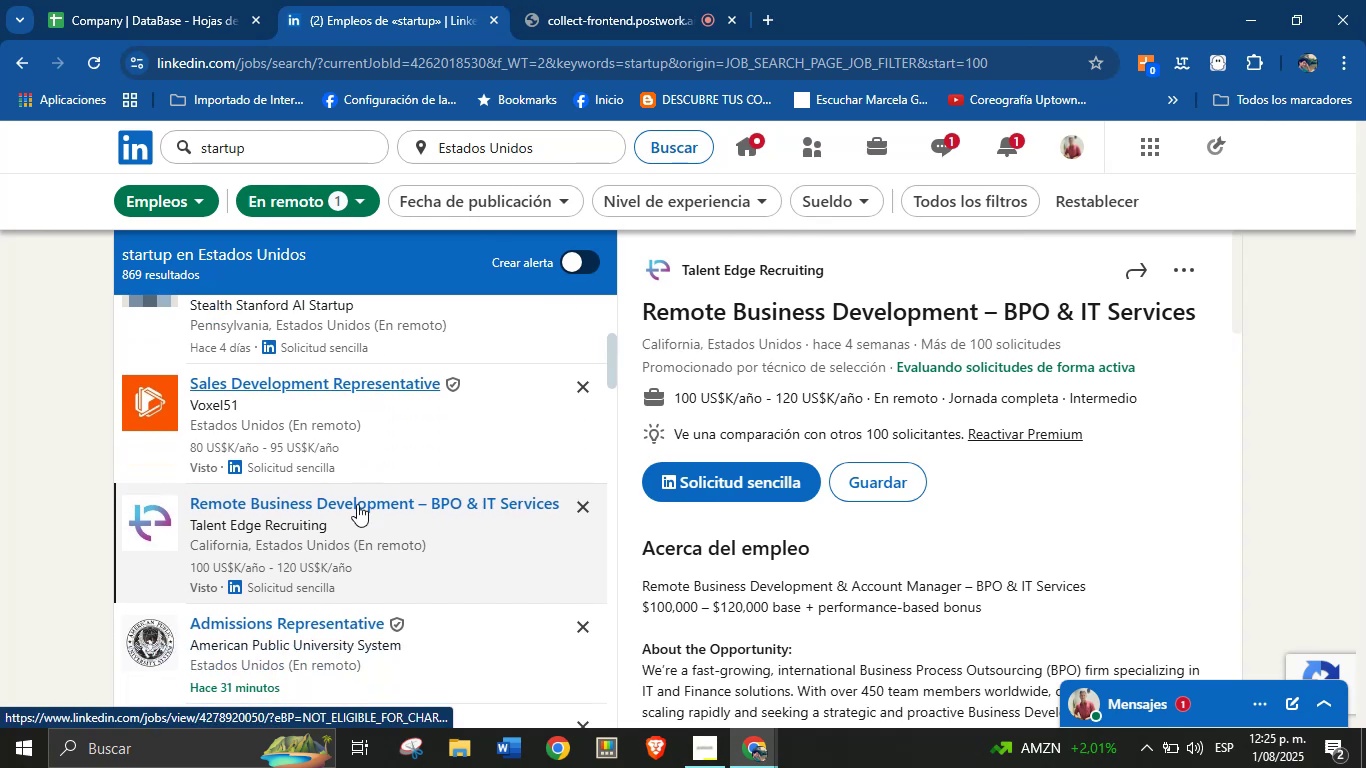 
scroll: coordinate [275, 591], scroll_direction: up, amount: 1.0
 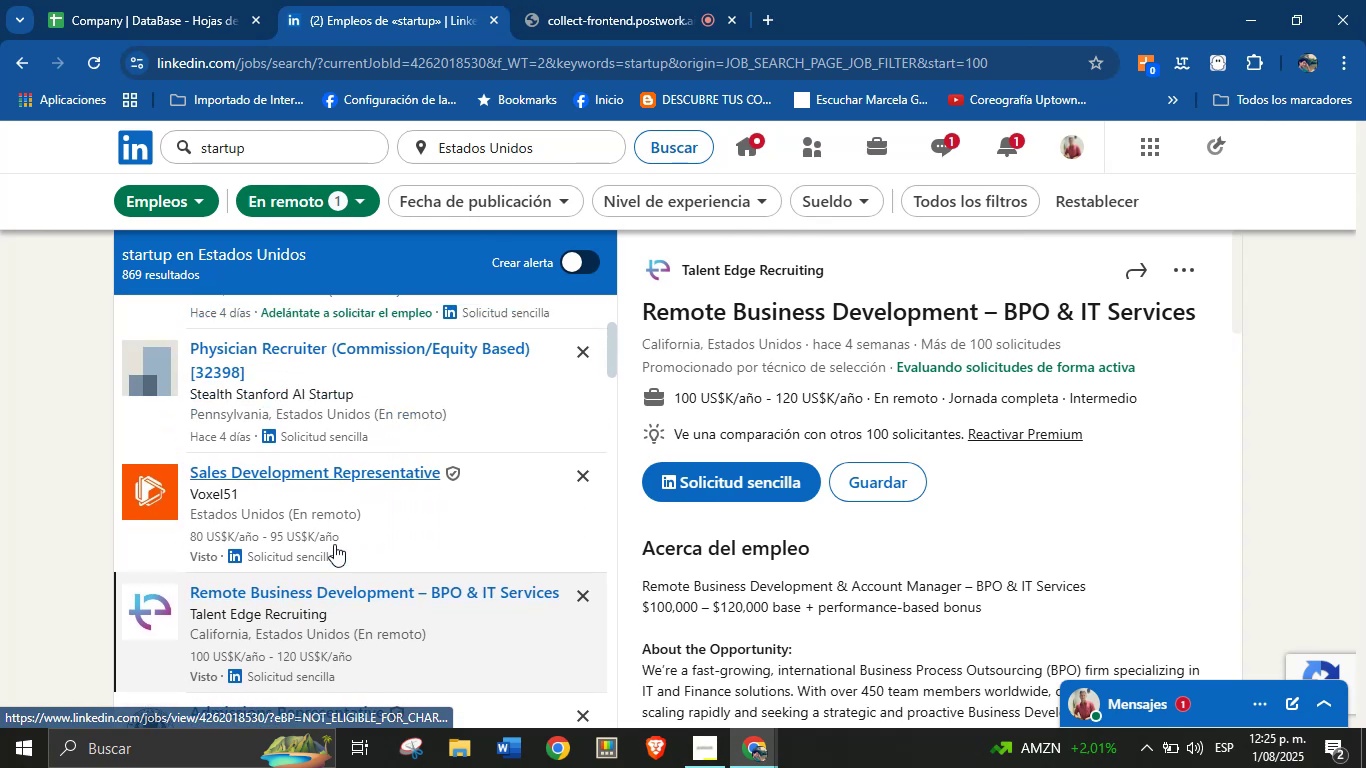 
scroll: coordinate [334, 544], scroll_direction: down, amount: 2.0
 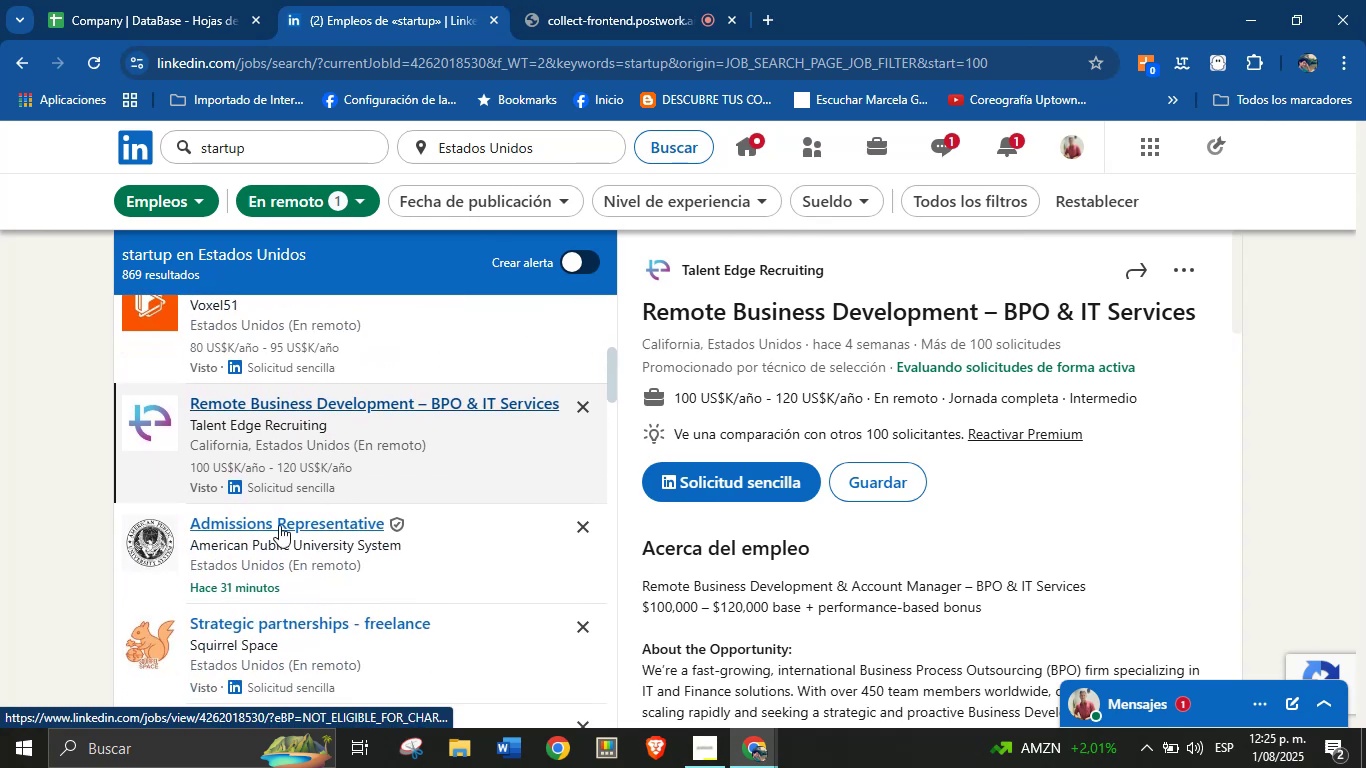 
left_click([277, 520])
 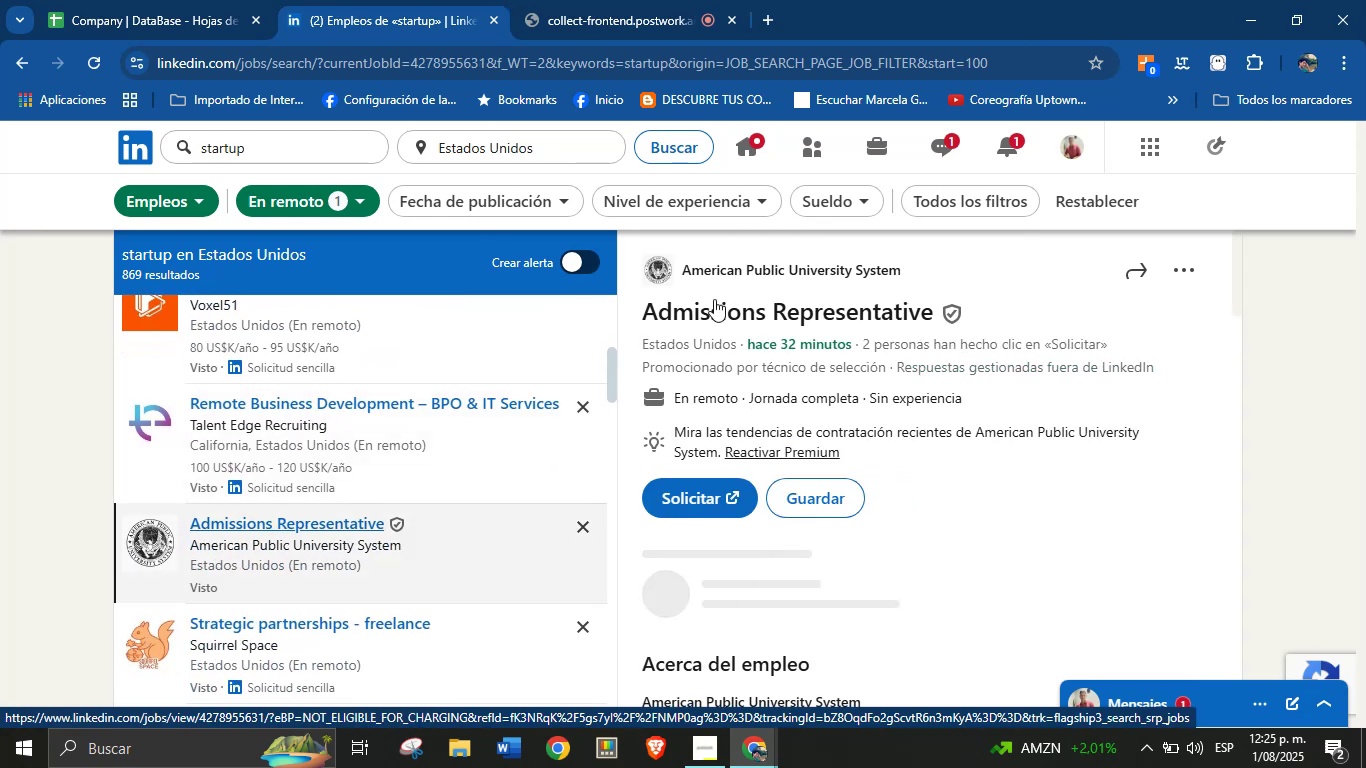 
right_click([736, 272])
 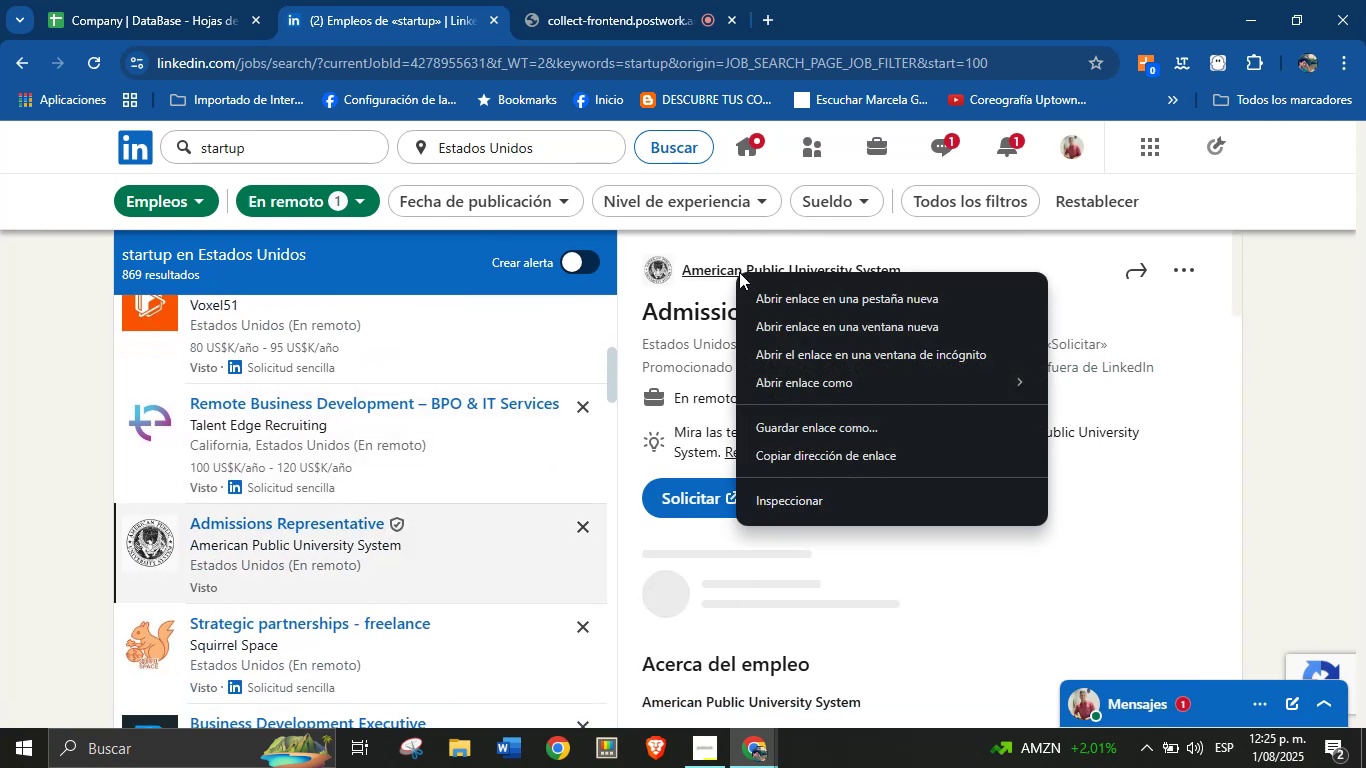 
left_click([778, 309])
 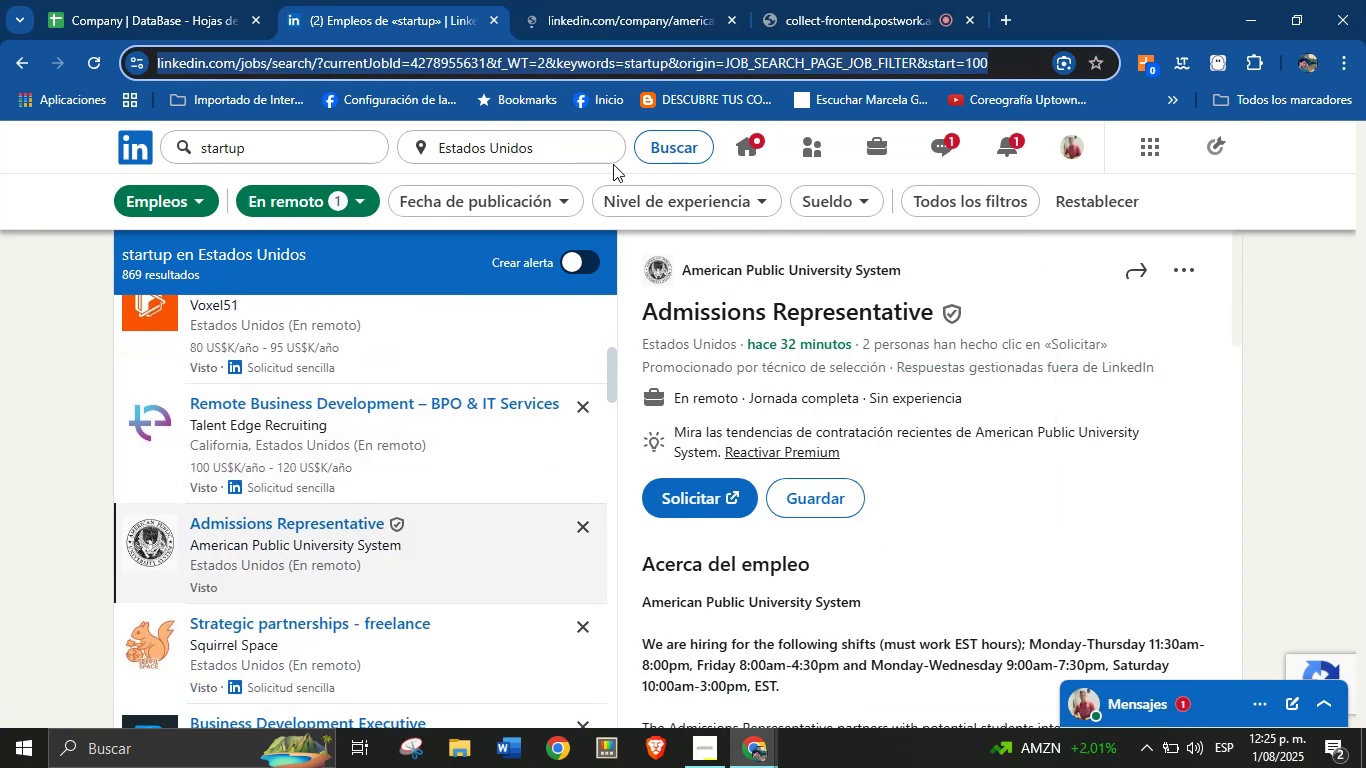 
left_click([14, 308])
 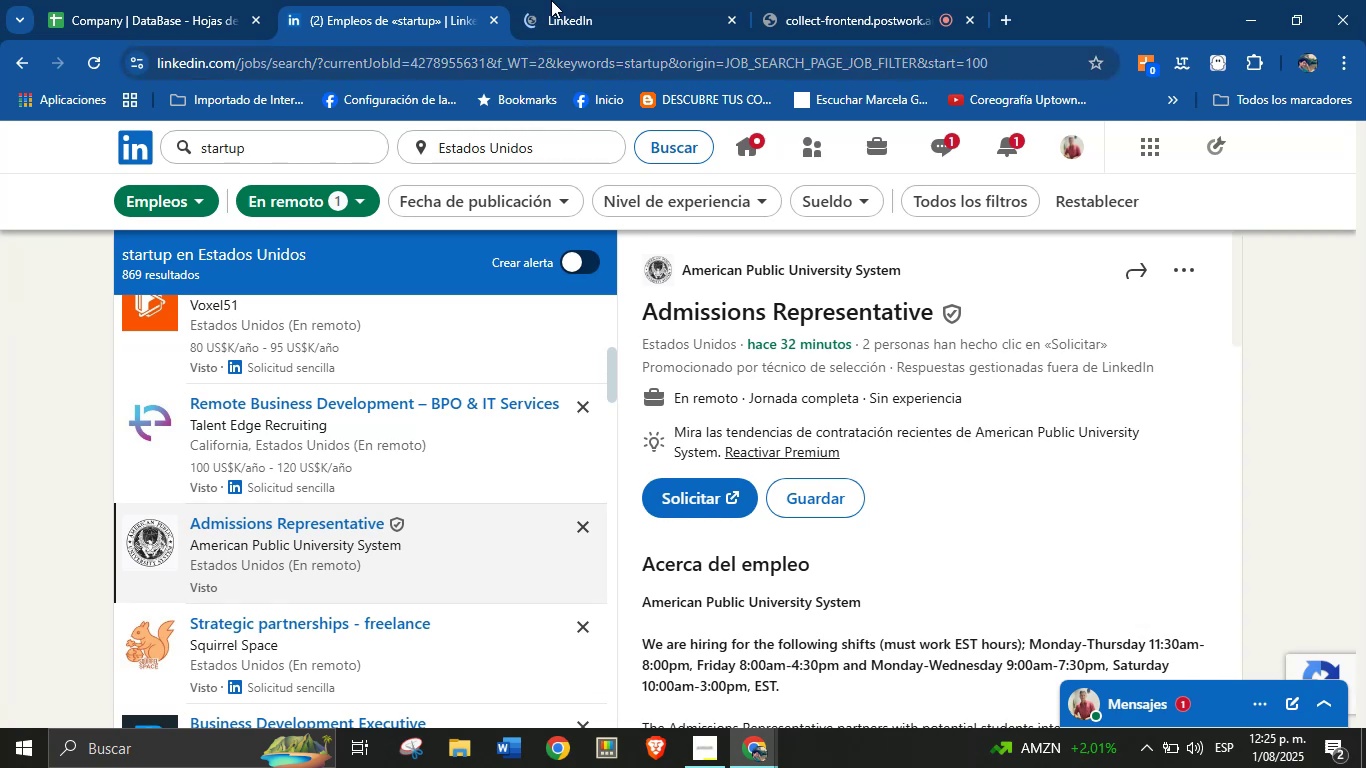 
left_click([606, 0])
 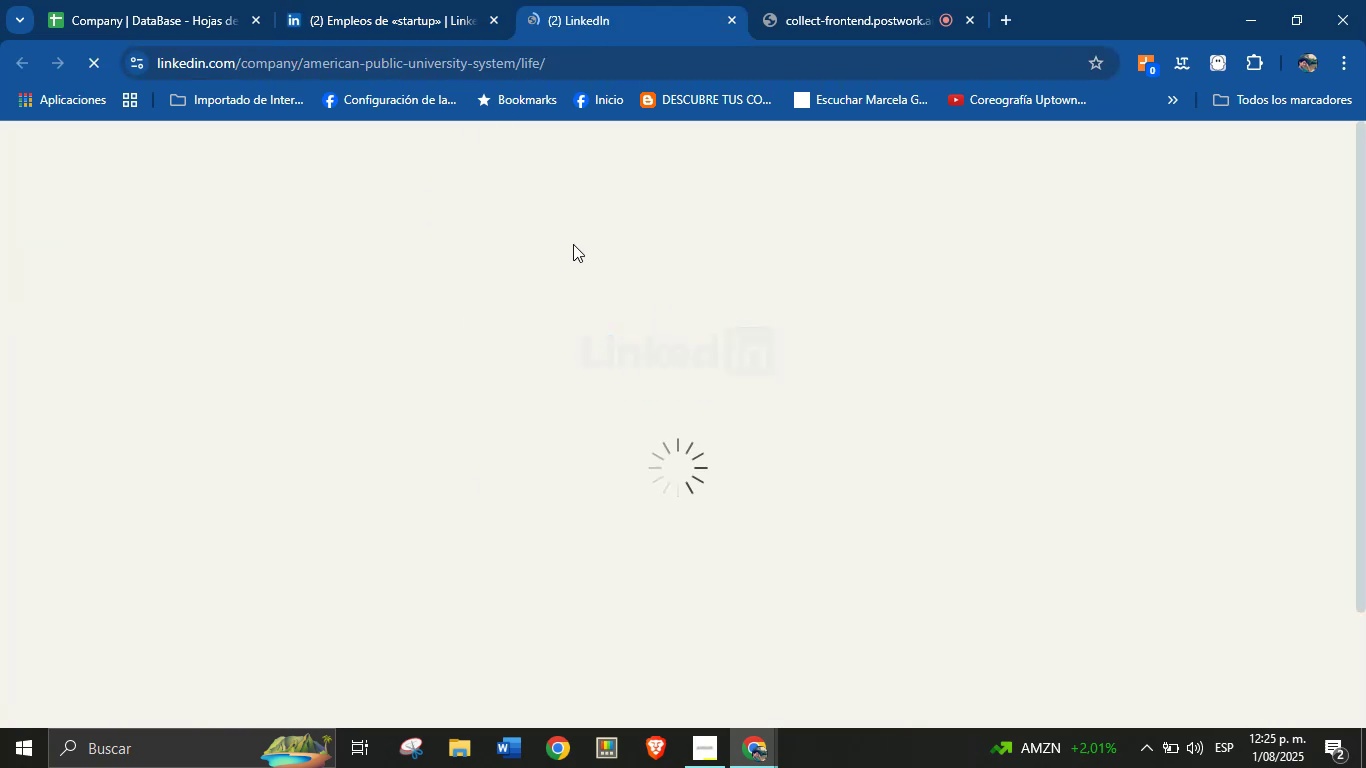 
wait(10.71)
 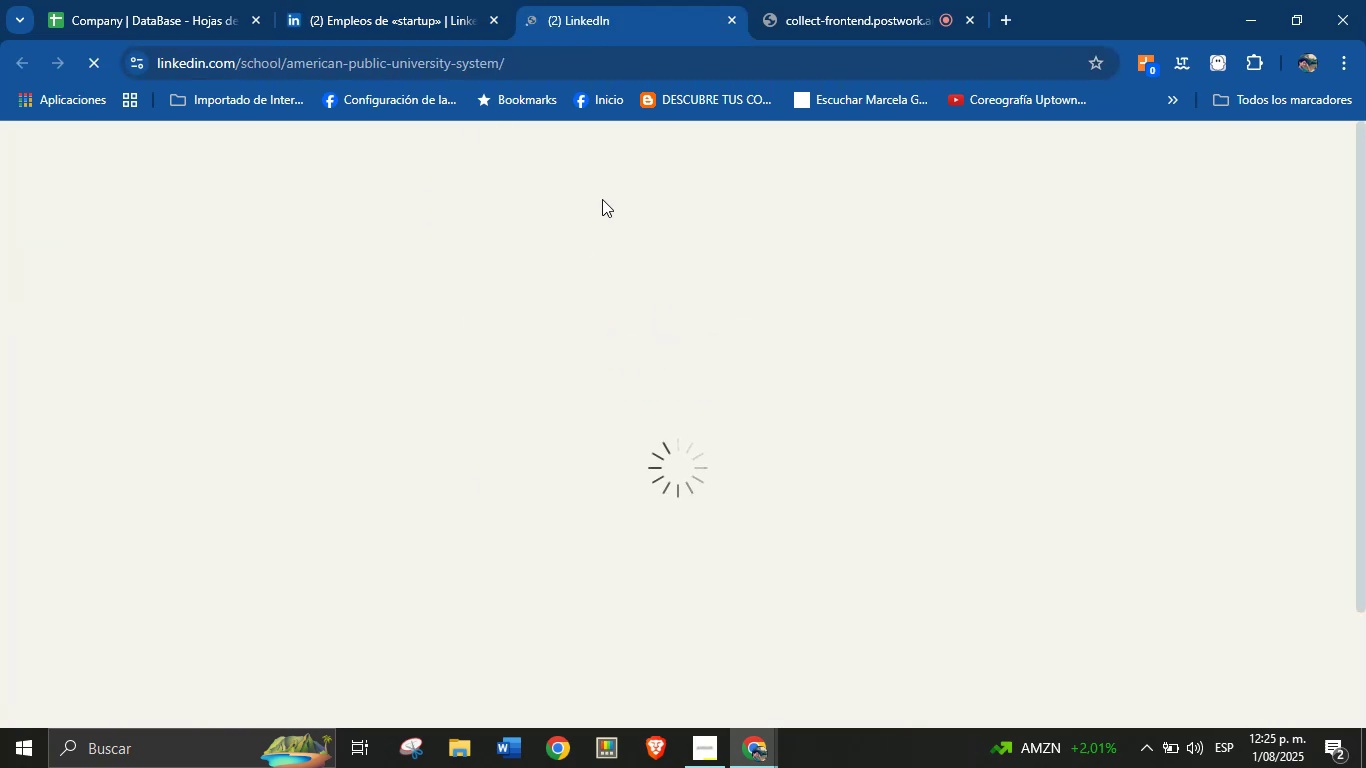 
key(Control+C)
 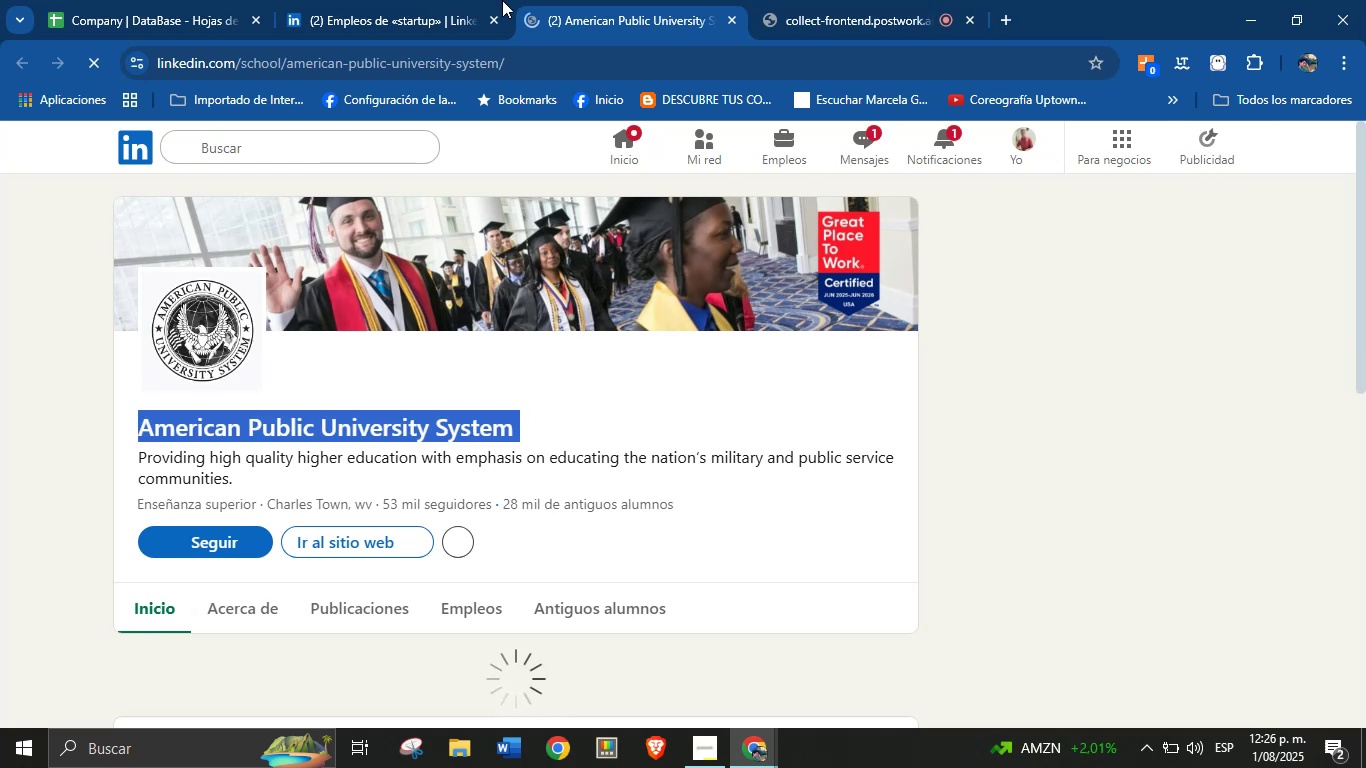 
left_click([457, 0])
 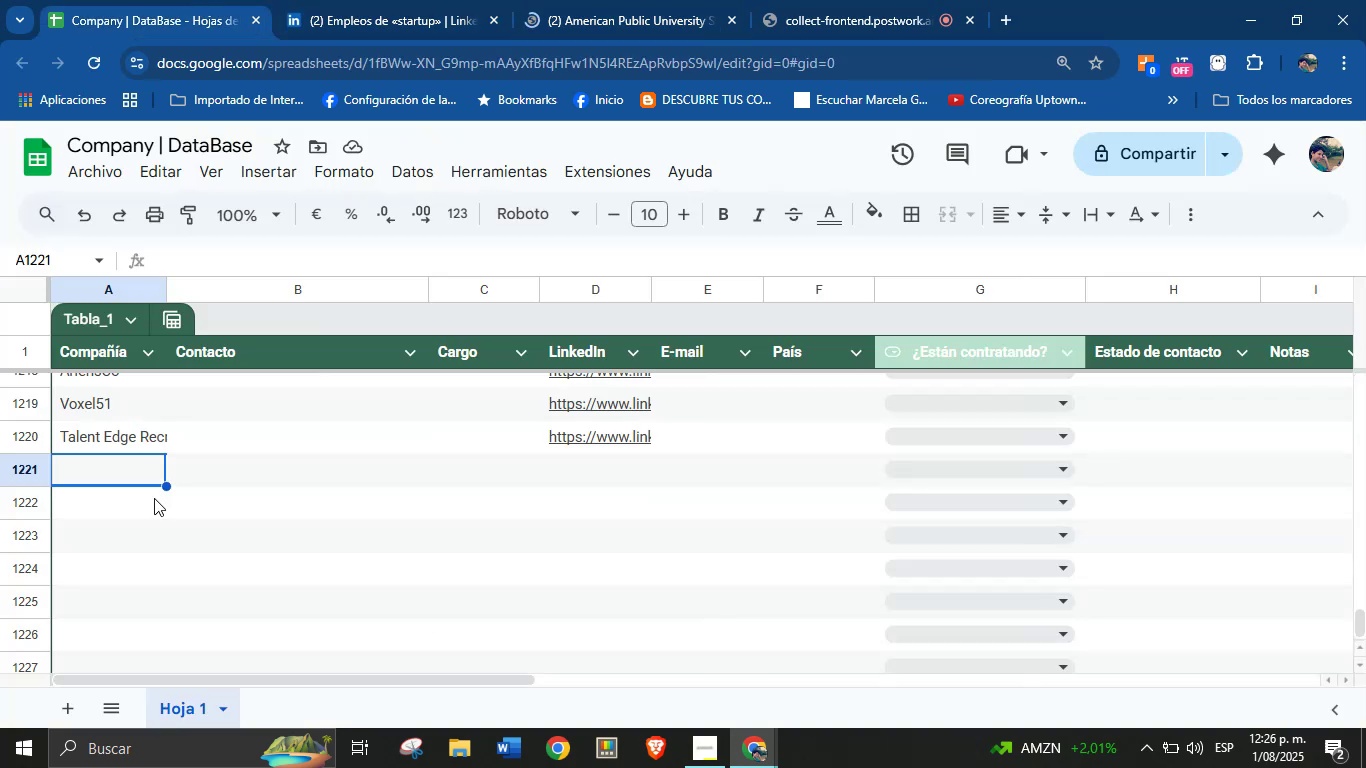 
left_click([120, 466])
 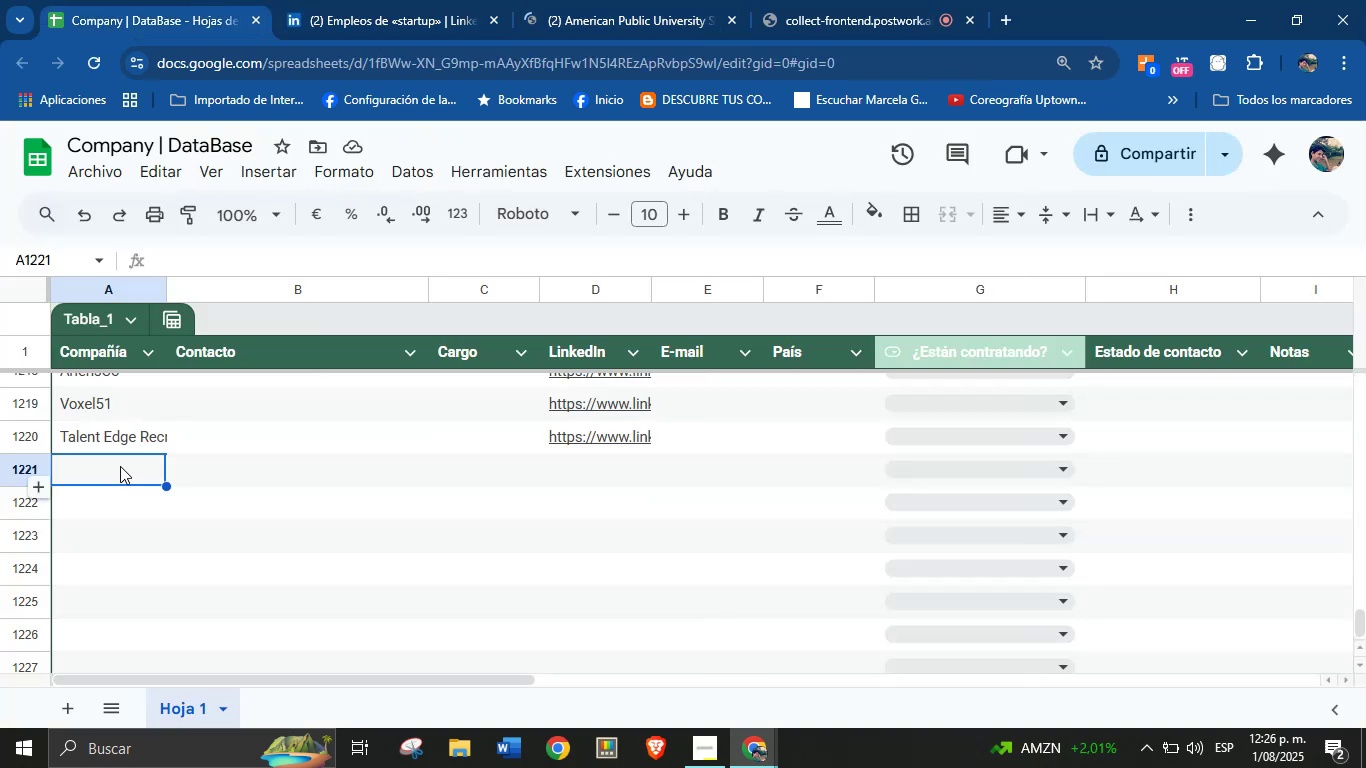 
key(Control+V)
 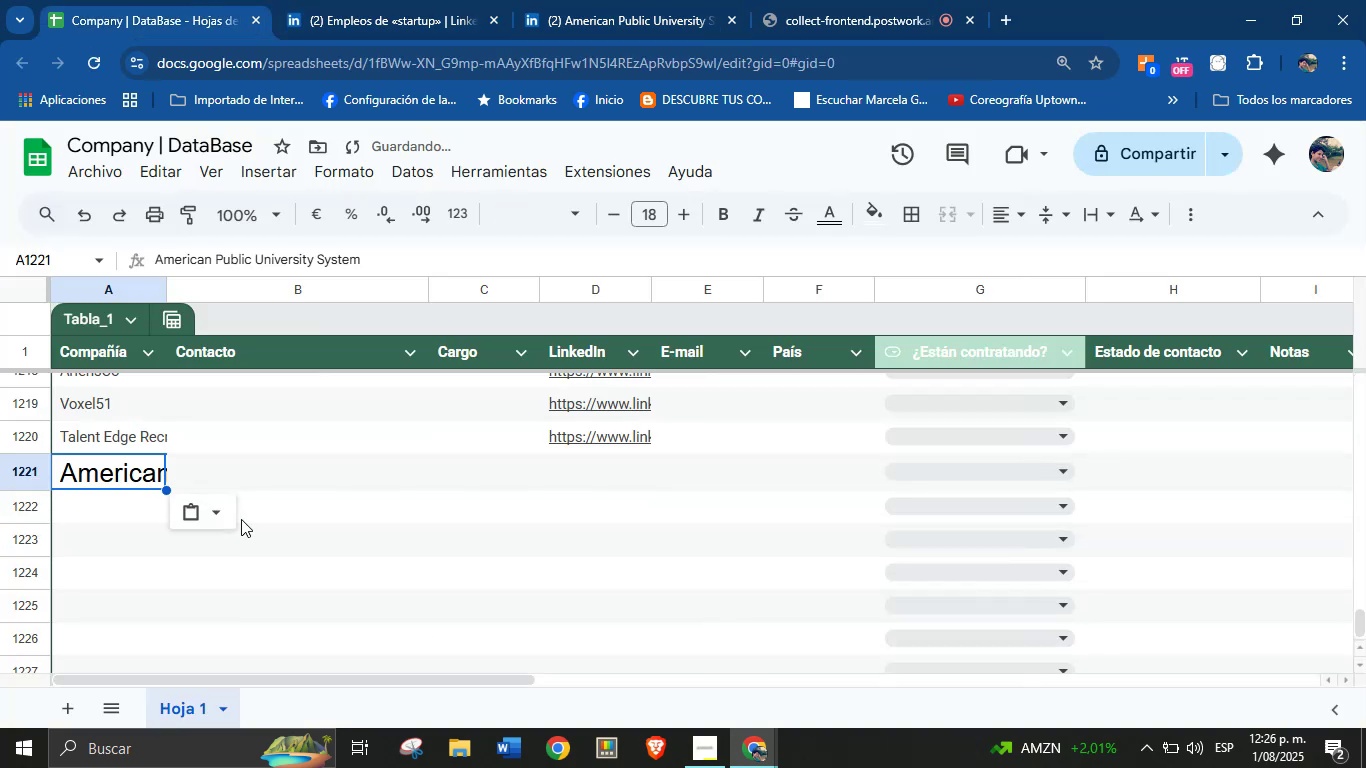 
left_click([215, 515])
 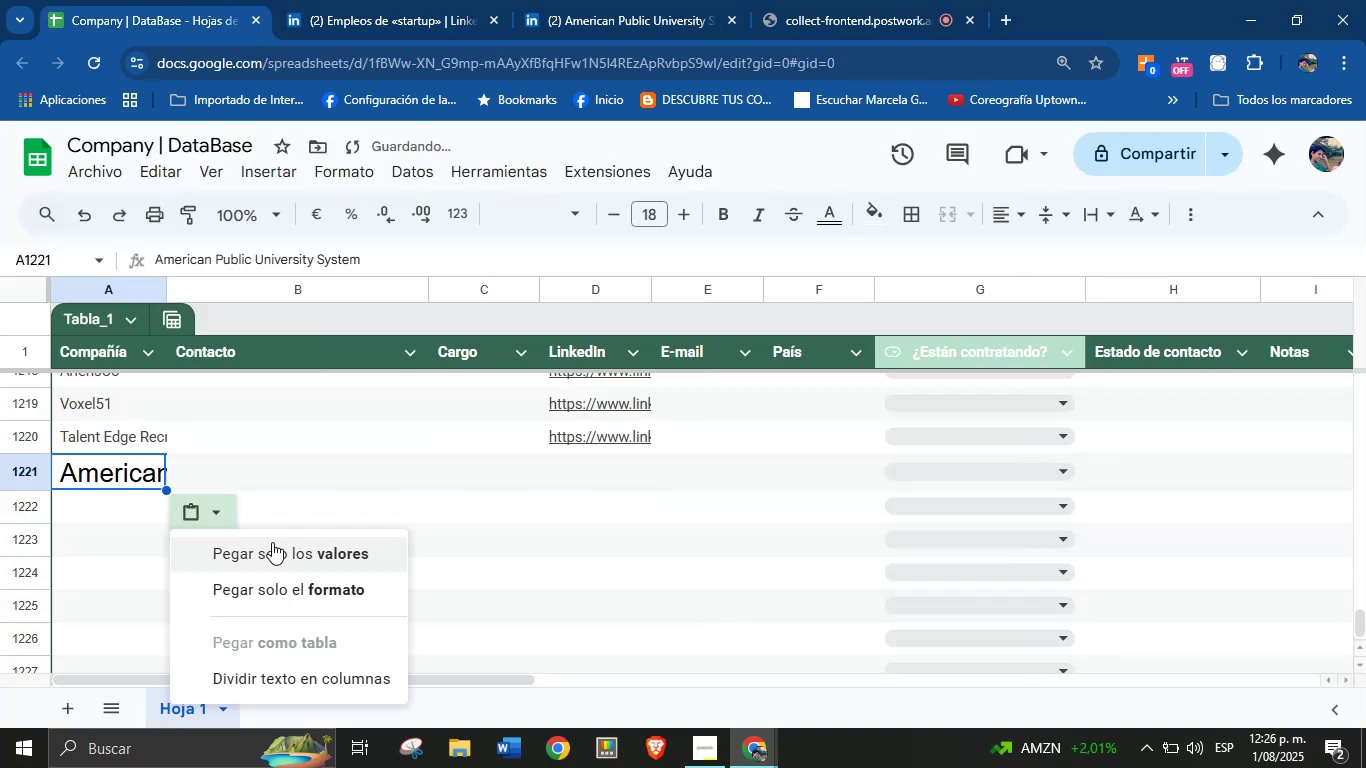 
left_click([272, 548])
 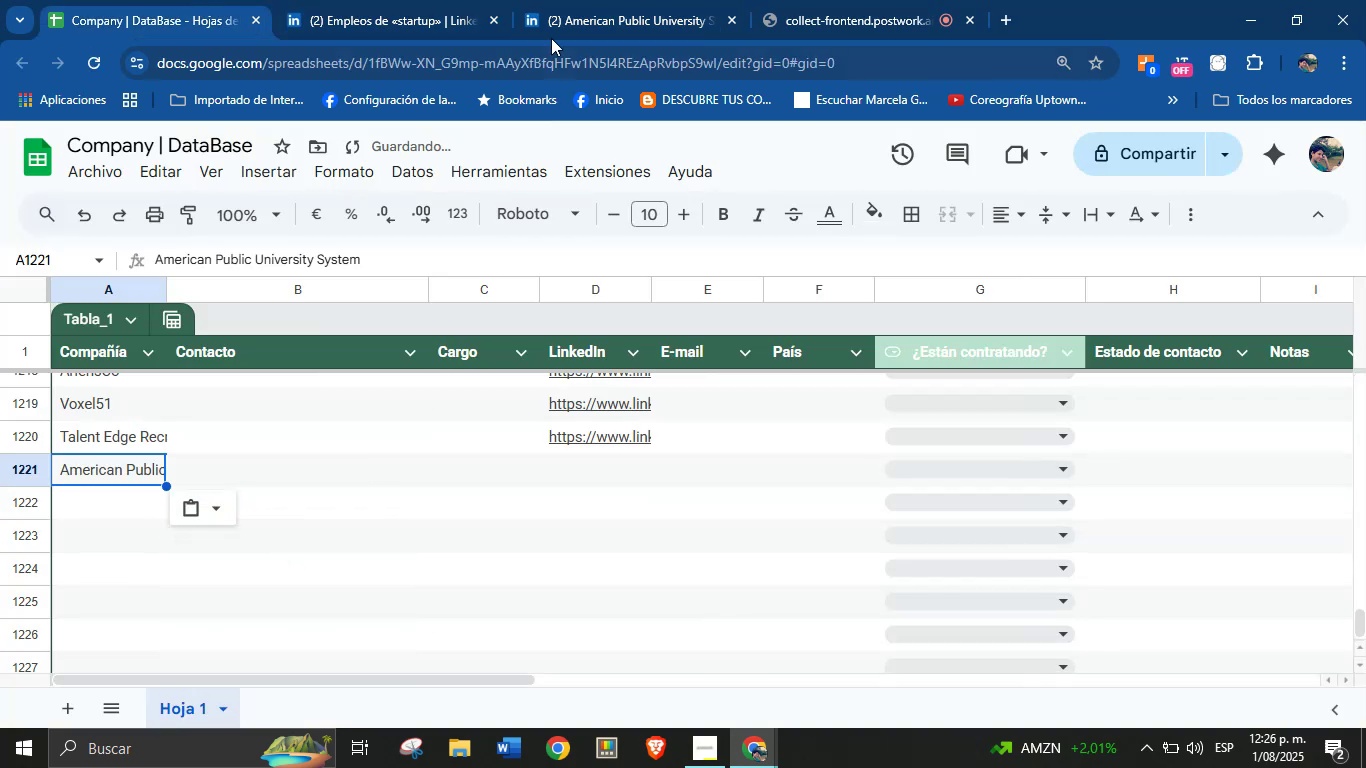 
left_click([555, 3])
 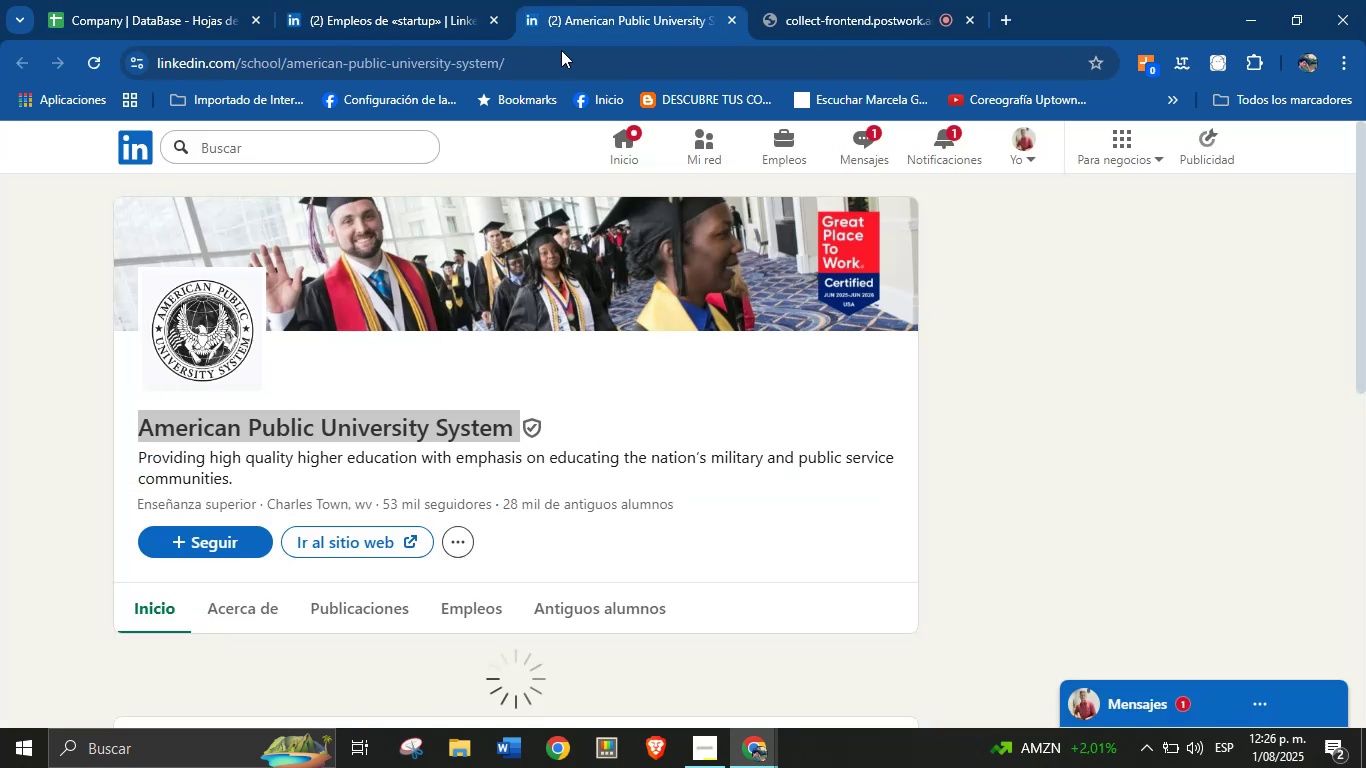 
double_click([559, 53])
 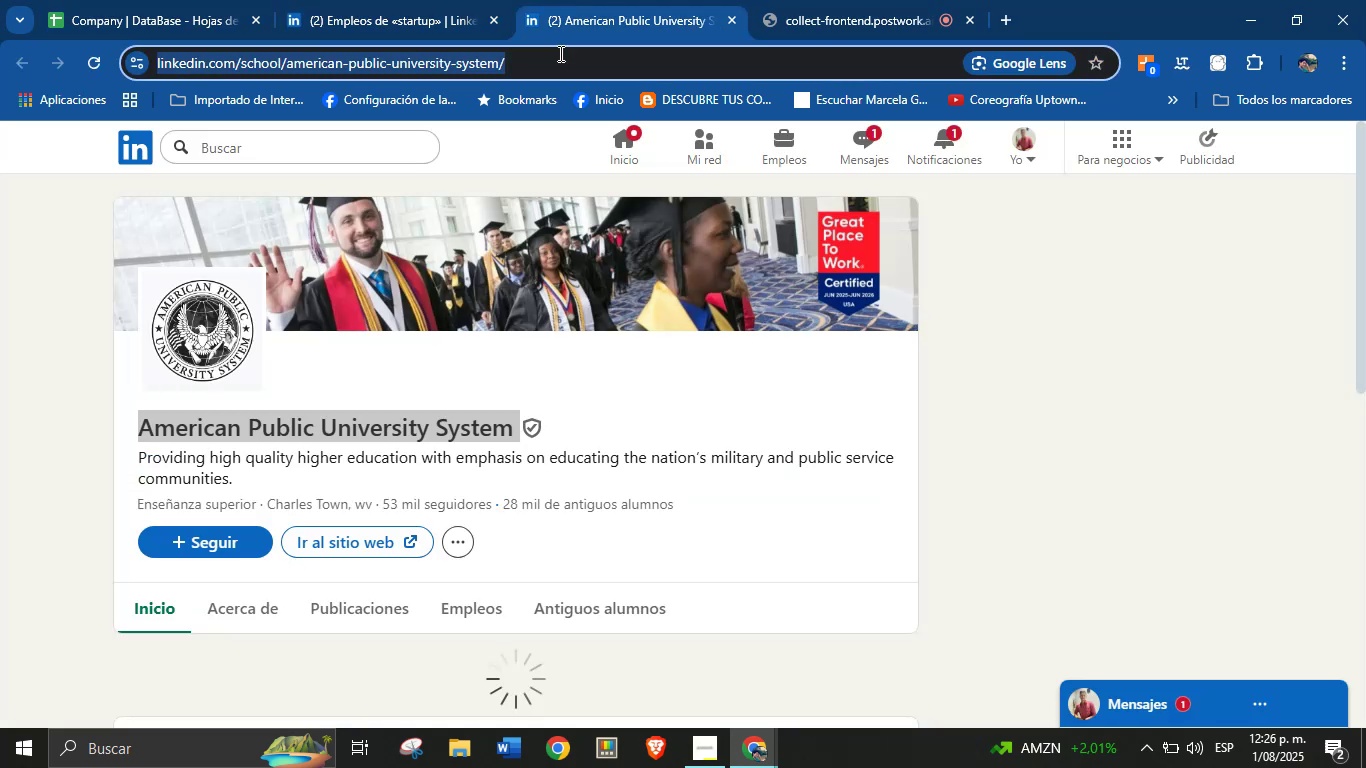 
triple_click([559, 53])
 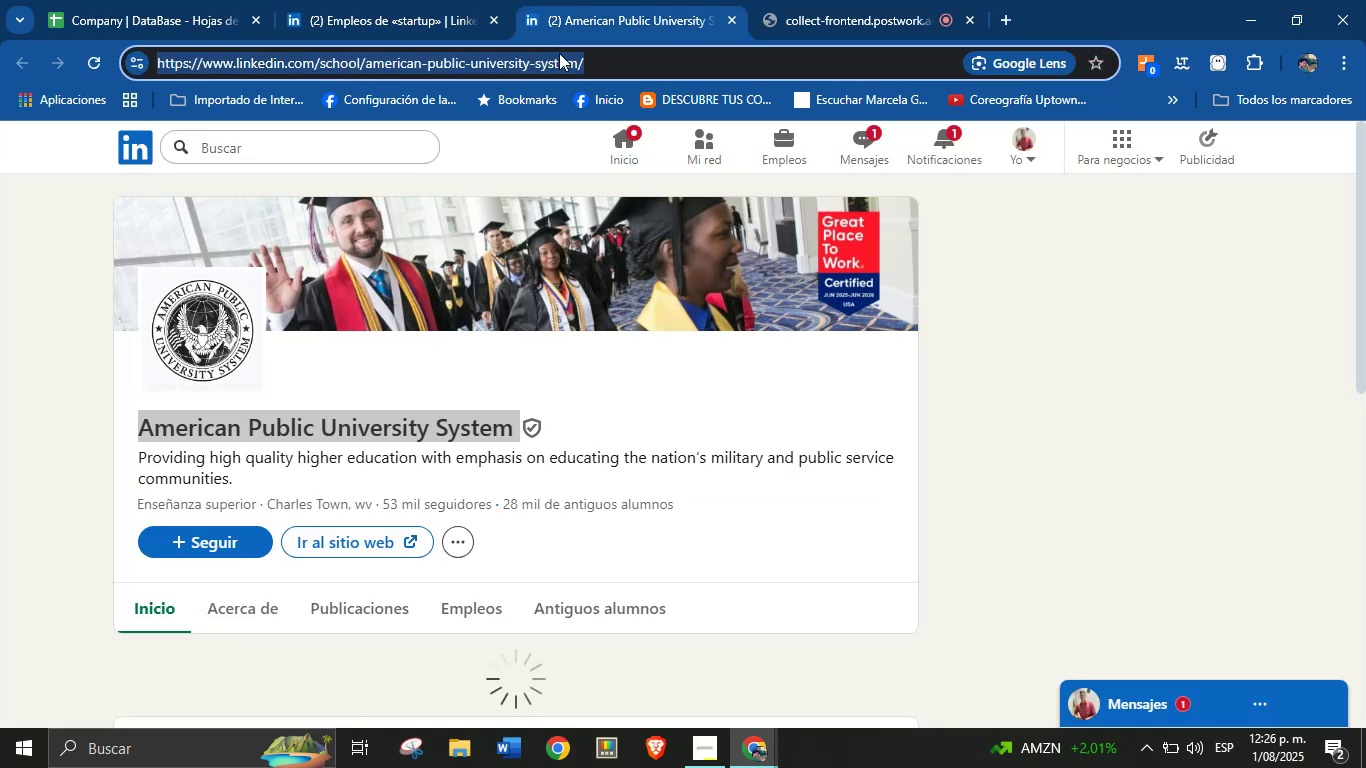 
key(Control+C)
 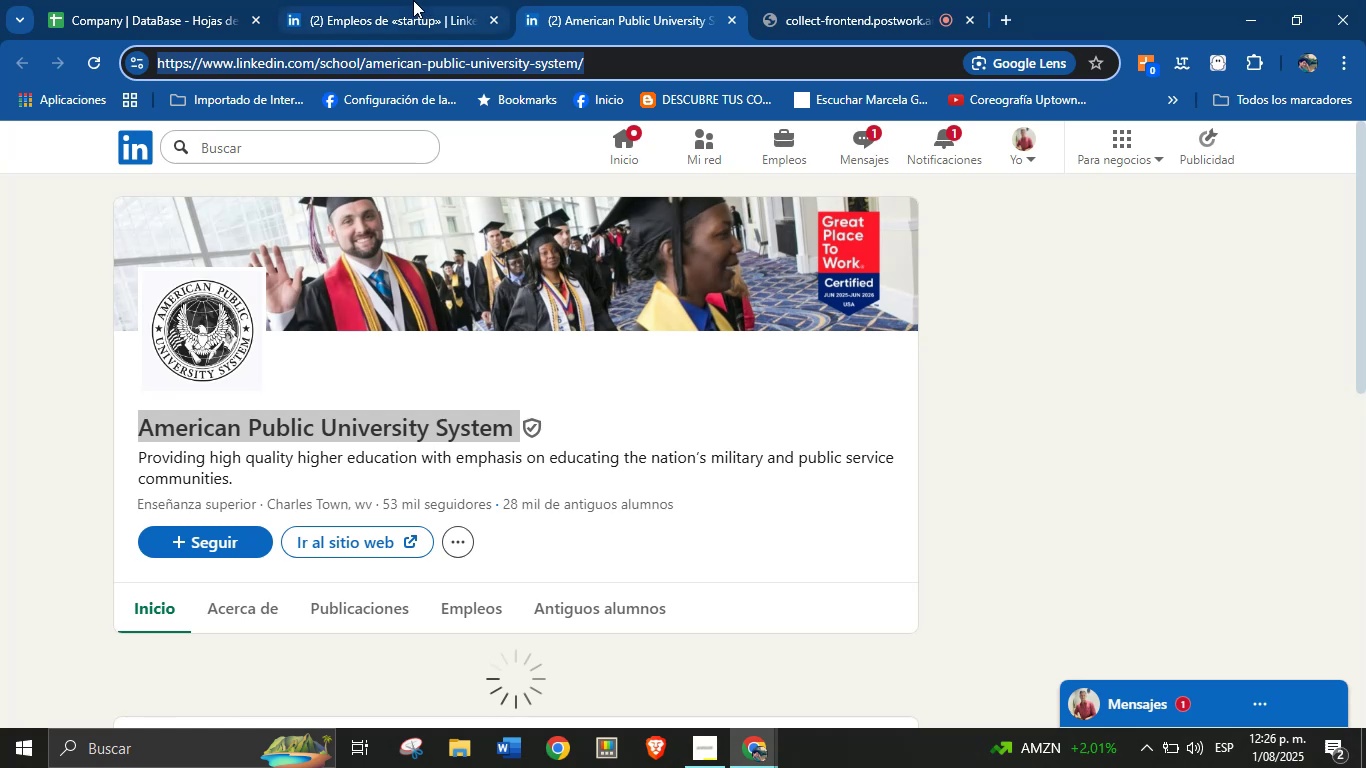 
double_click([193, 0])
 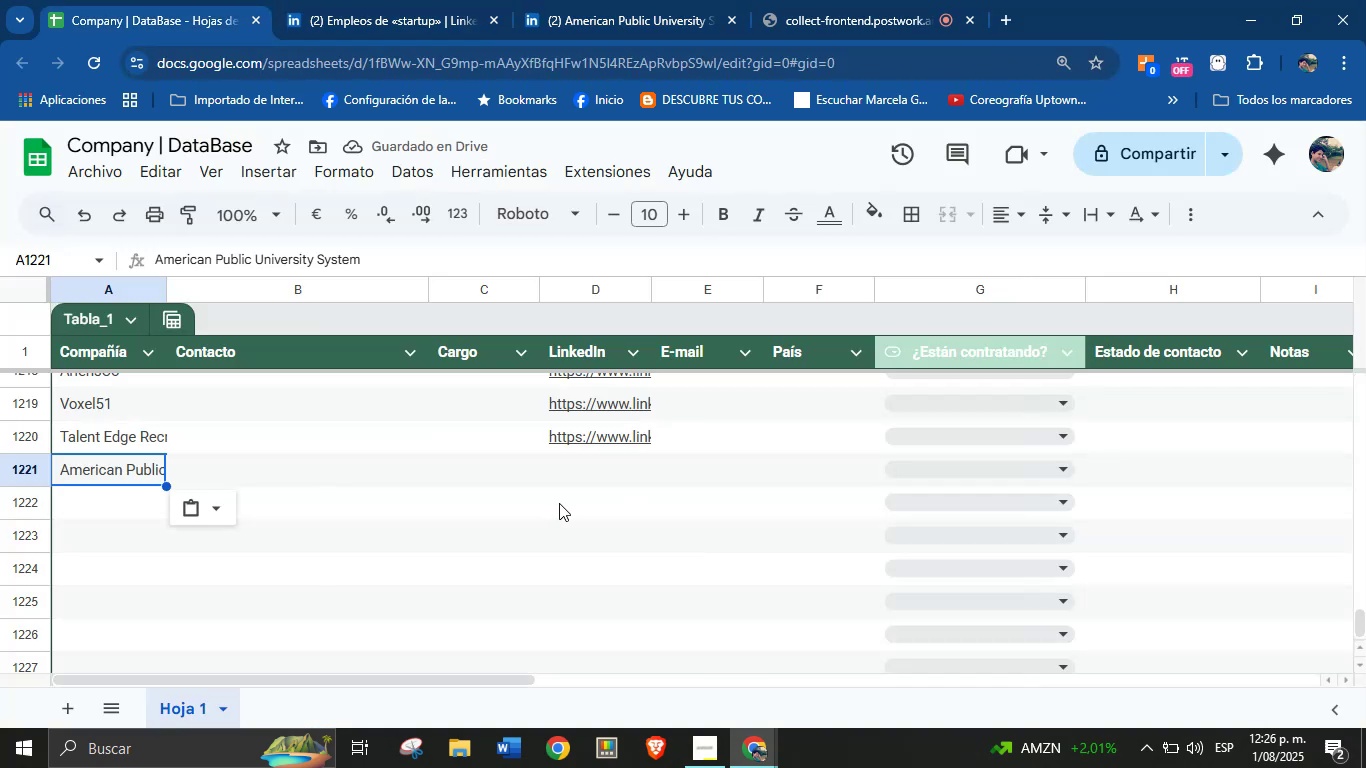 
left_click([599, 477])
 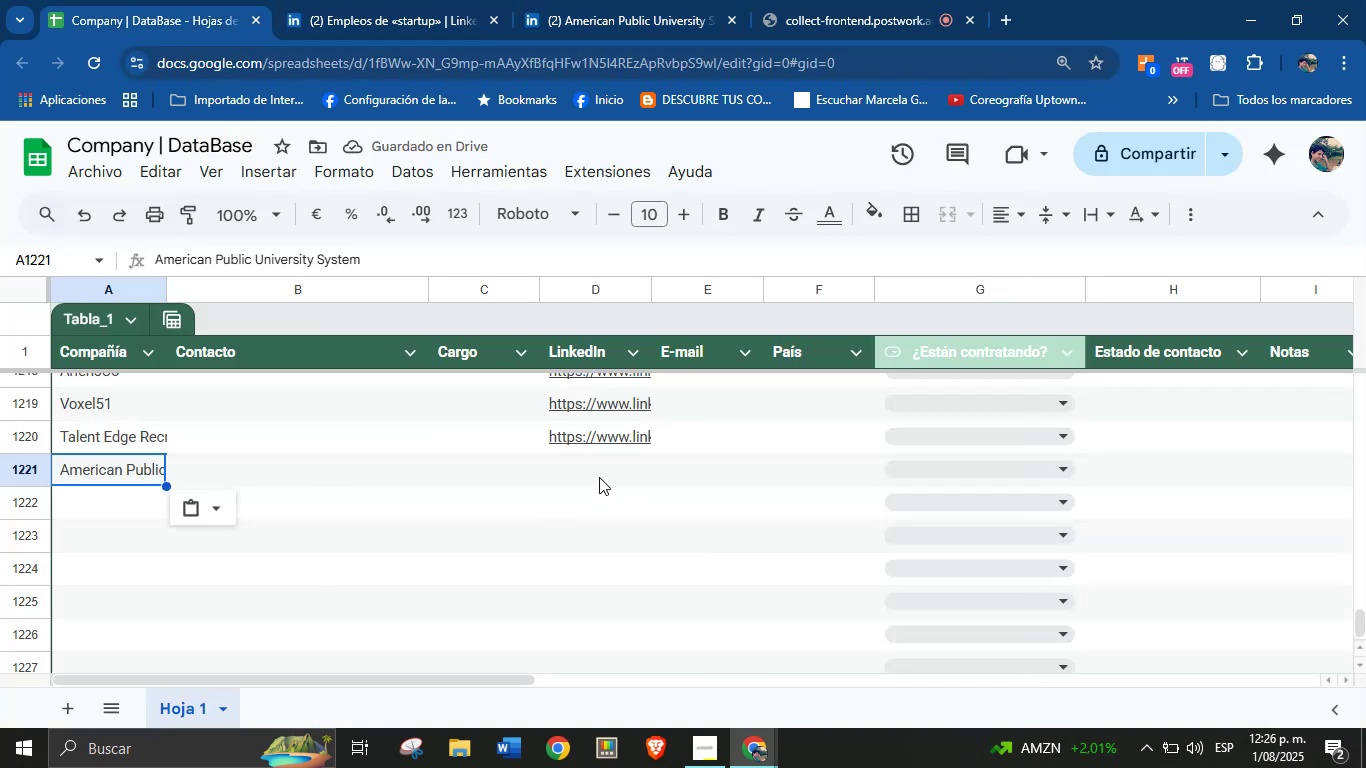 
key(Control+V)
 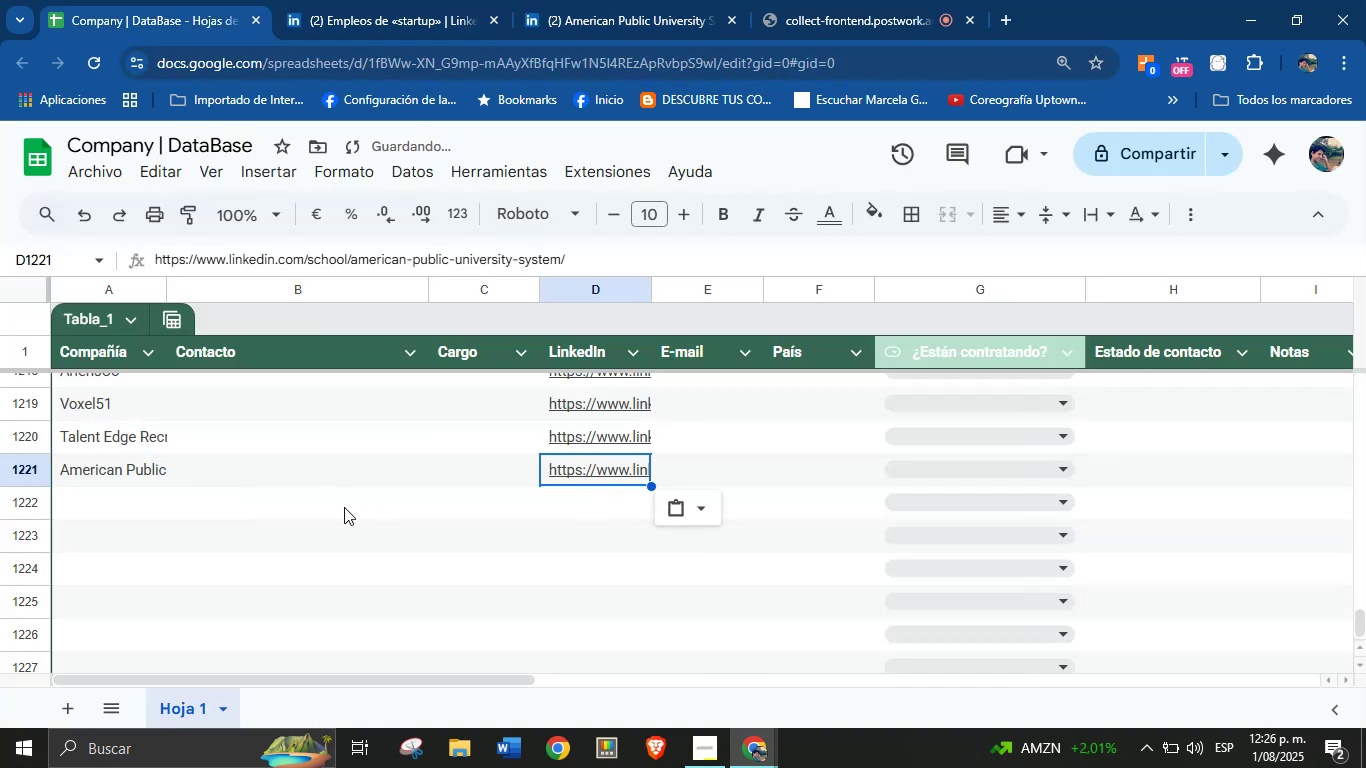 
scroll: coordinate [329, 510], scroll_direction: up, amount: 1.0
 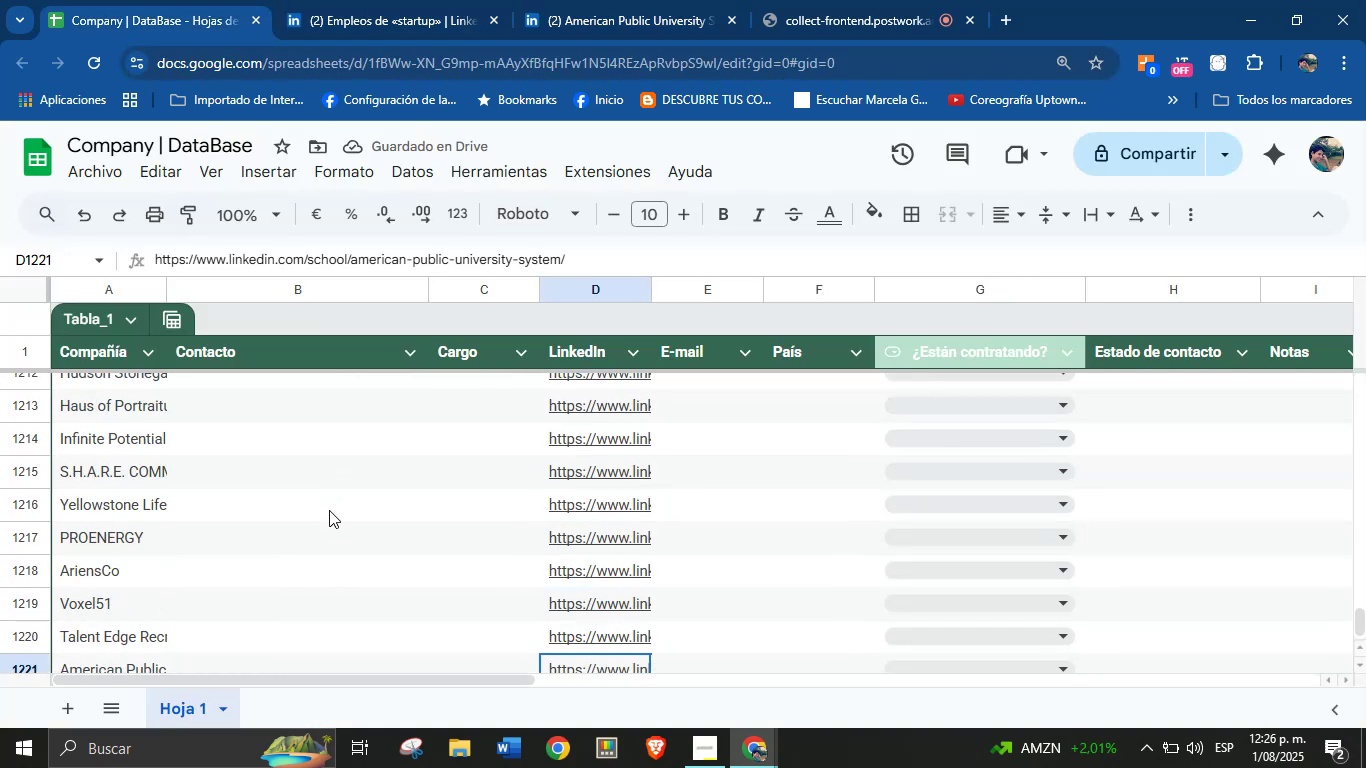 
scroll: coordinate [329, 510], scroll_direction: down, amount: 4.0
 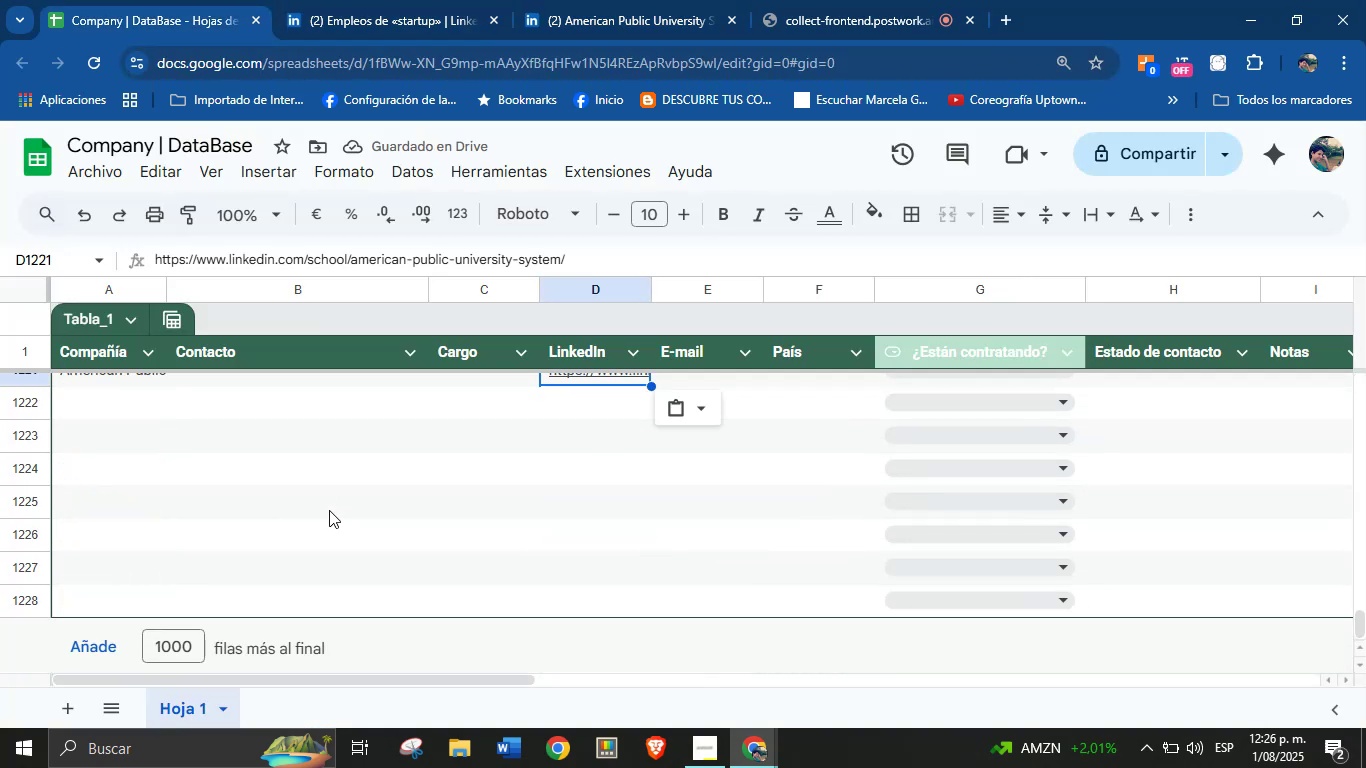 
scroll: coordinate [313, 504], scroll_direction: up, amount: 1.0
 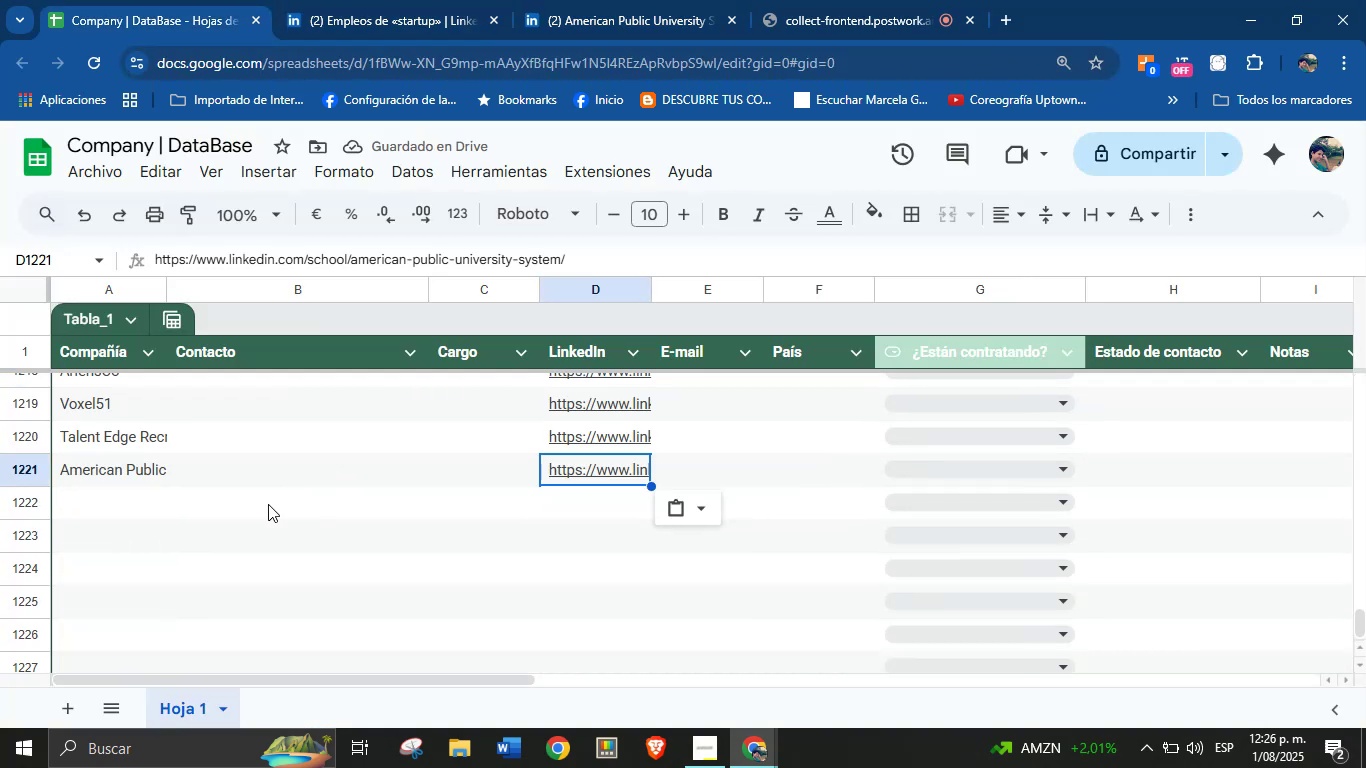 
left_click([118, 504])
 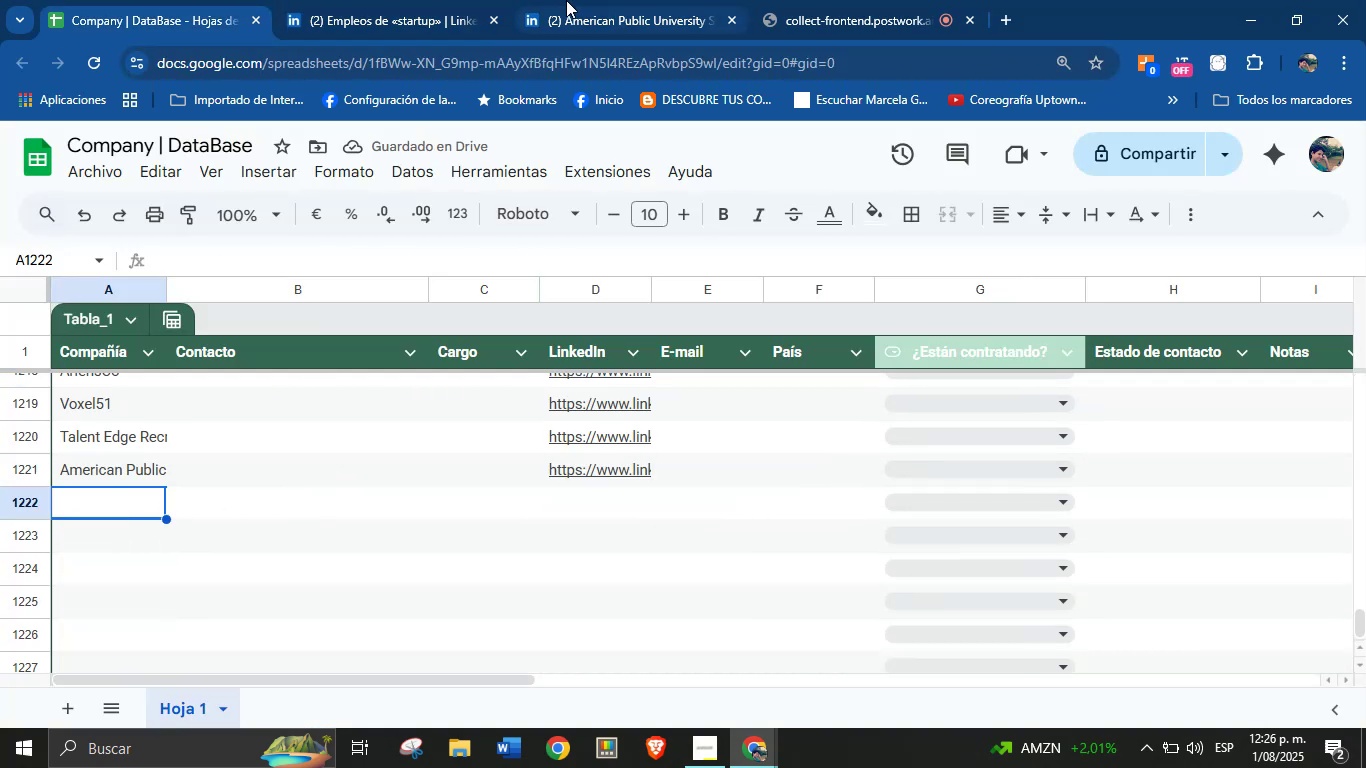 
left_click([584, 0])
 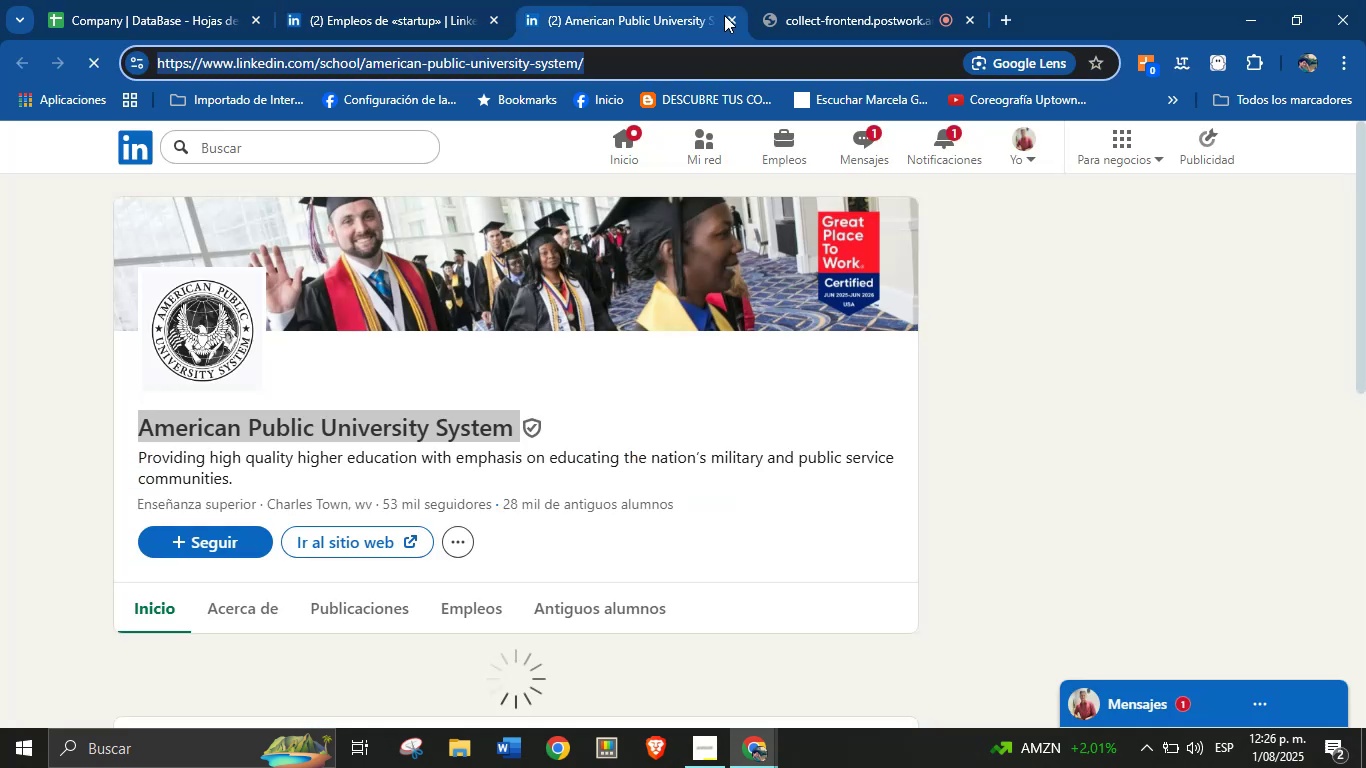 
left_click([729, 17])
 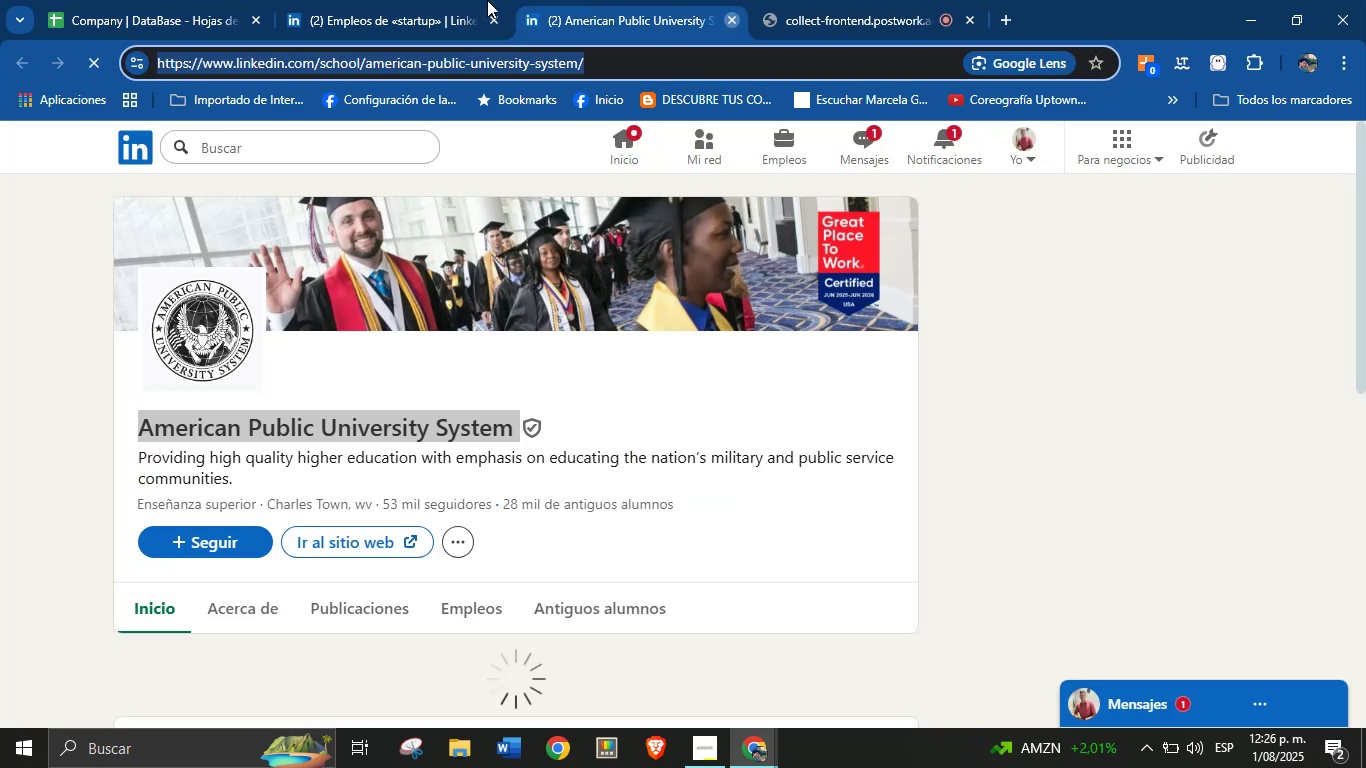 
left_click([405, 0])
 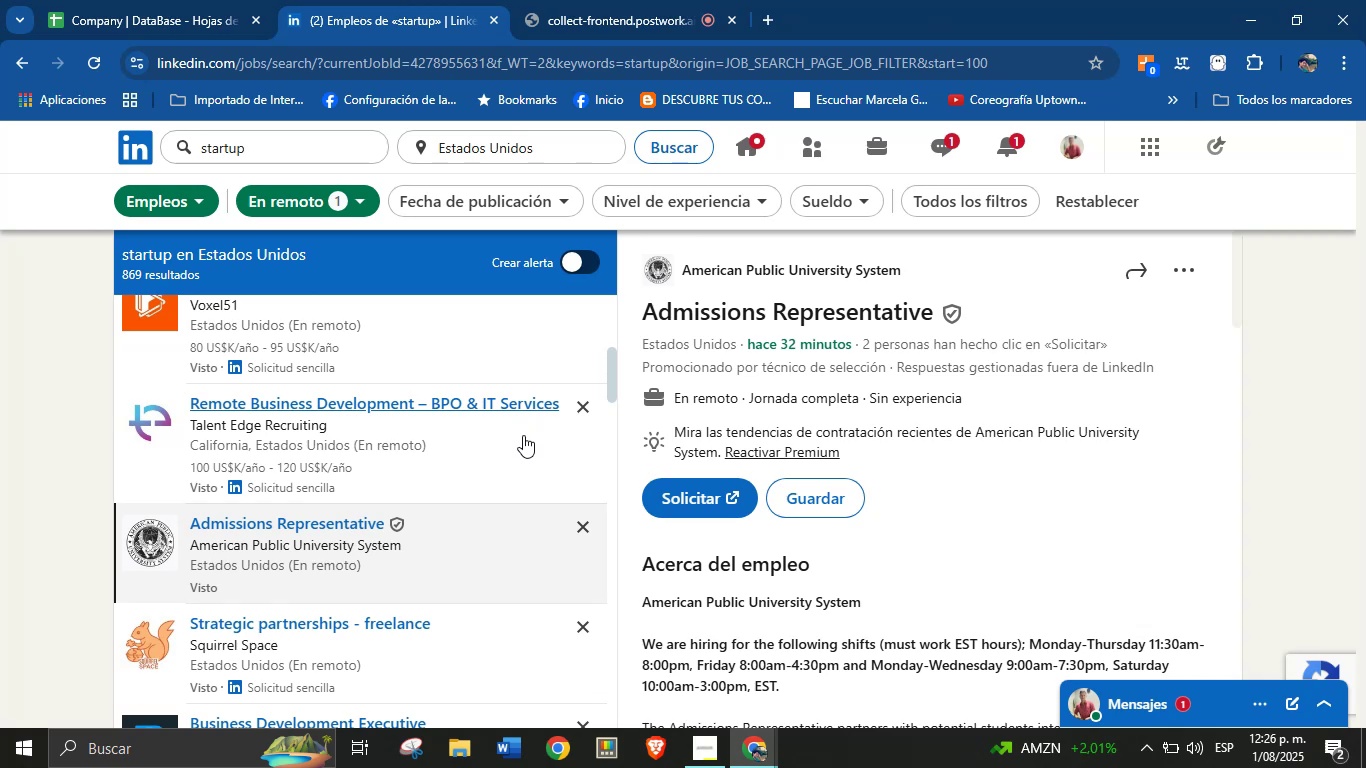 
scroll: coordinate [389, 495], scroll_direction: down, amount: 1.0
 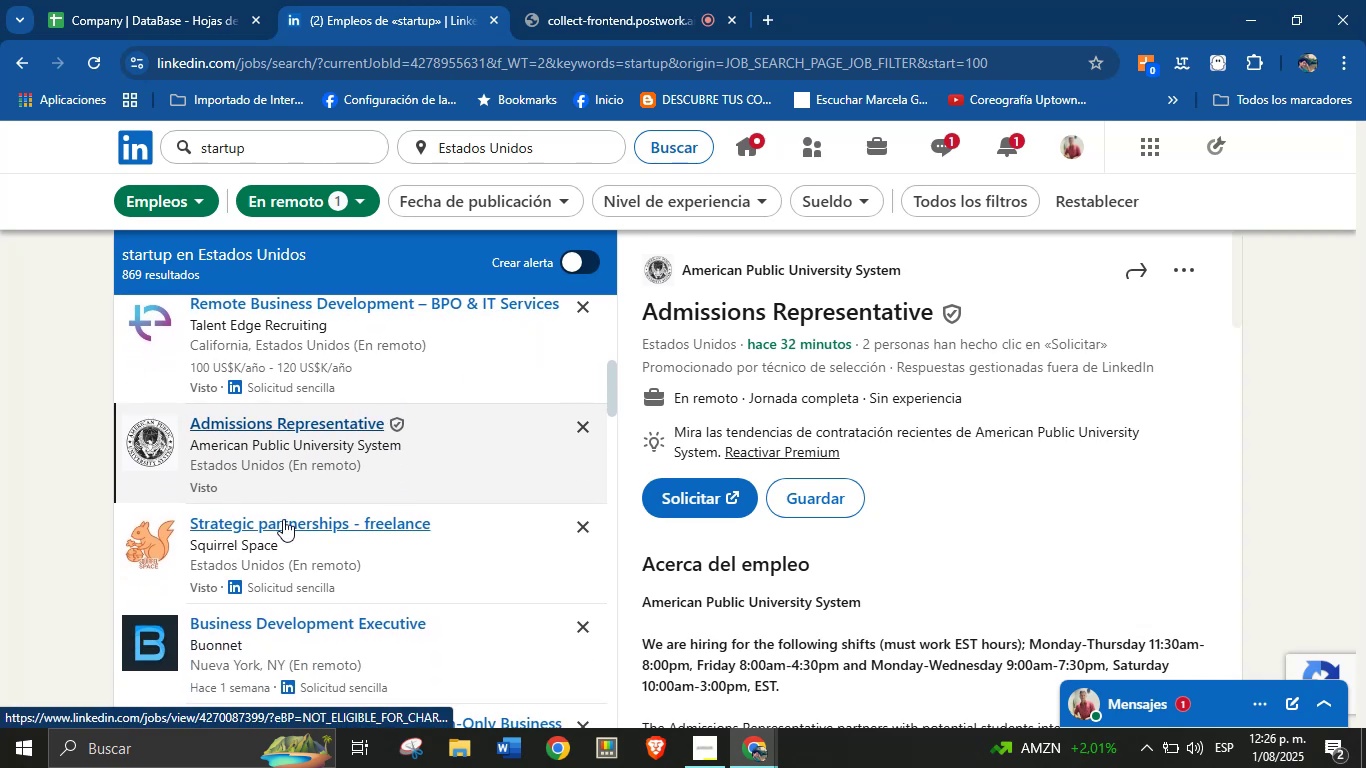 
left_click([283, 519])
 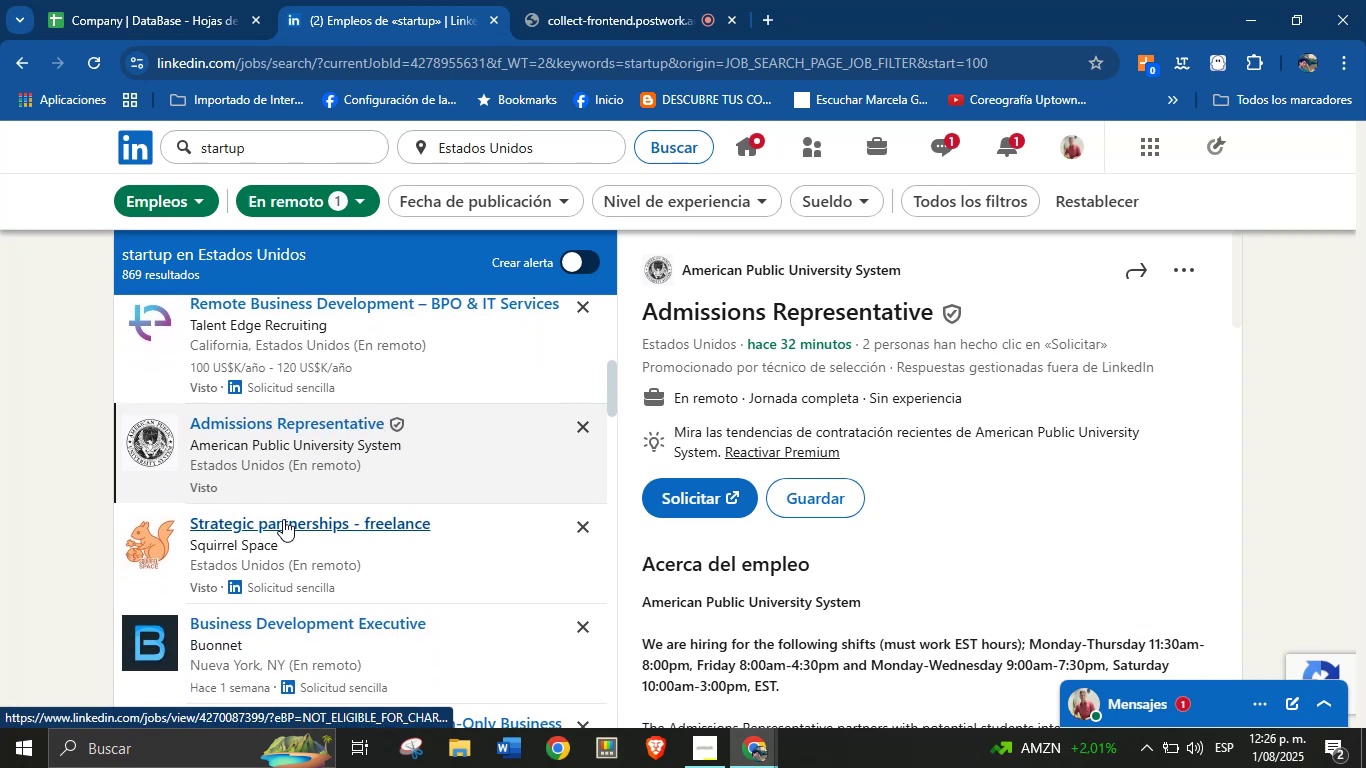 
scroll: coordinate [283, 519], scroll_direction: down, amount: 2.0
 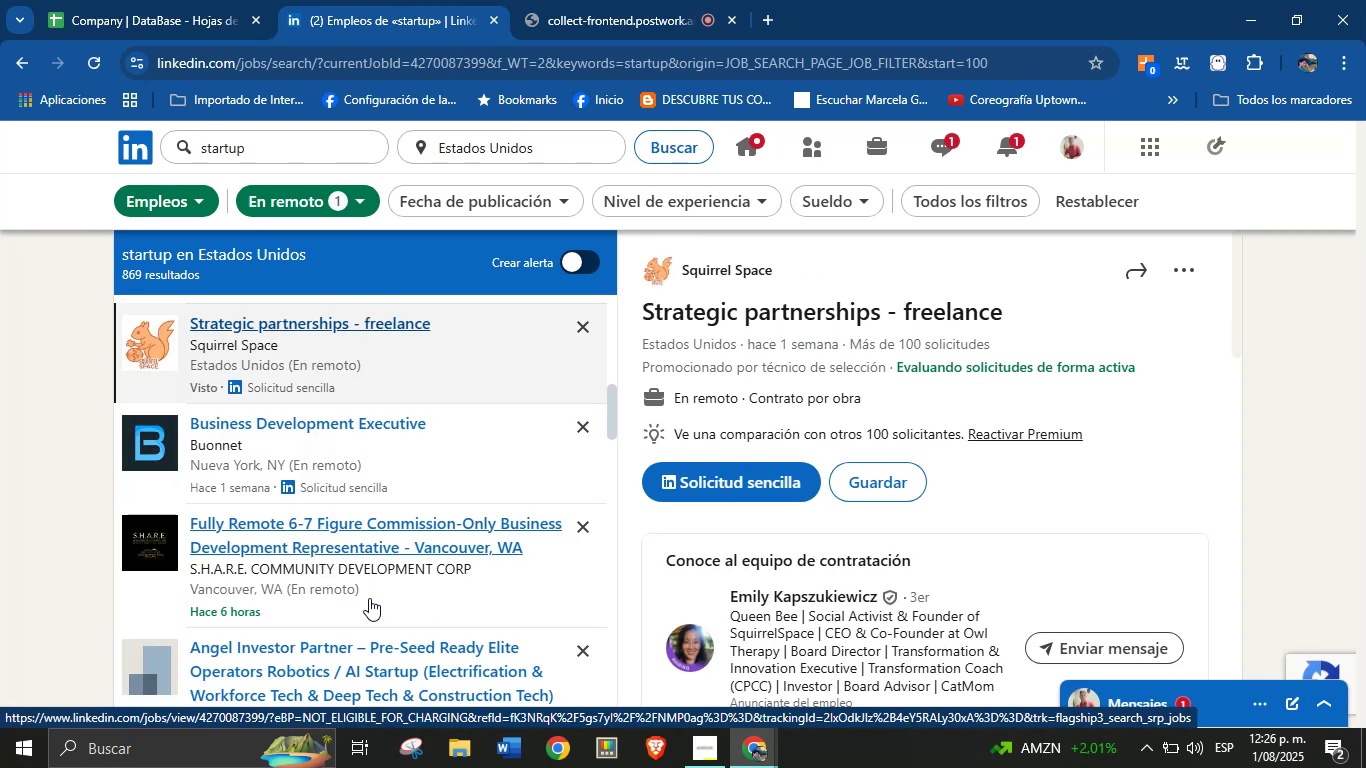 
left_click([338, 414])
 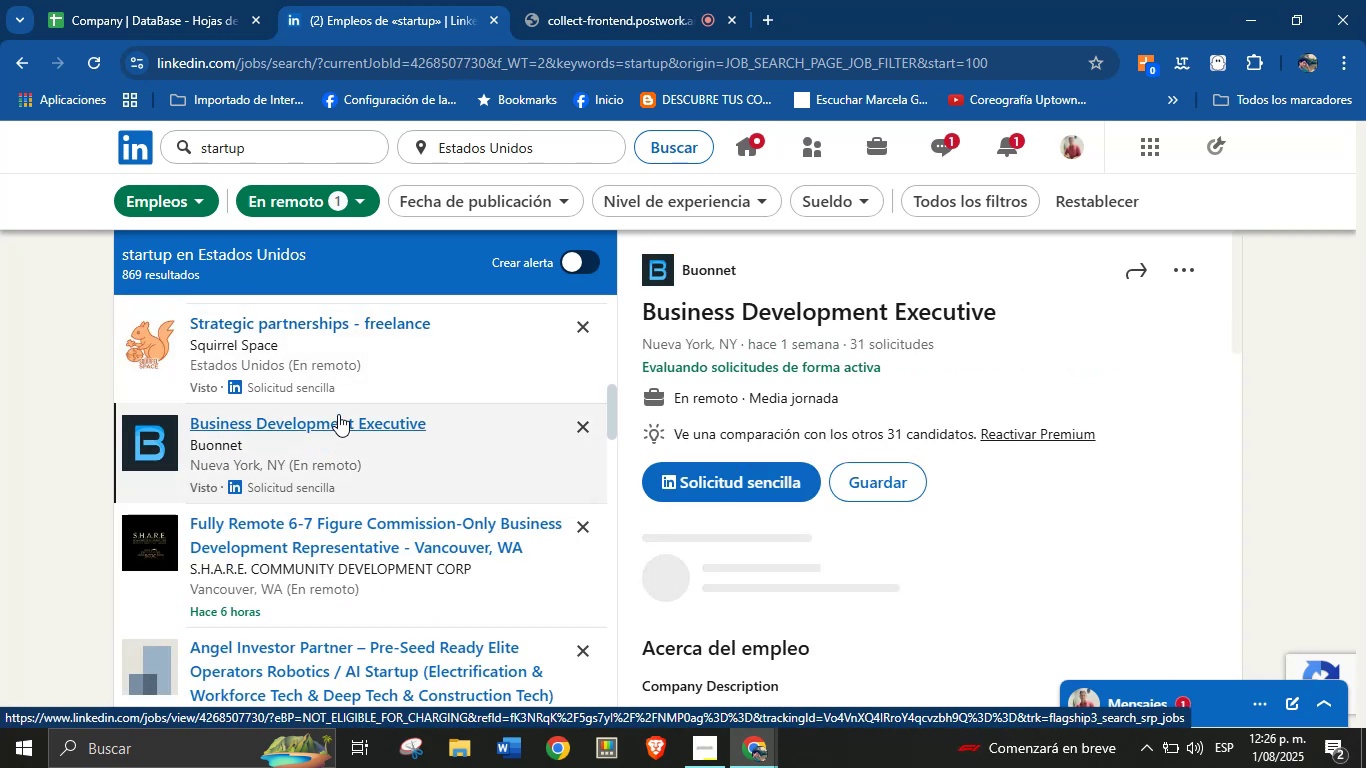 
right_click([716, 265])
 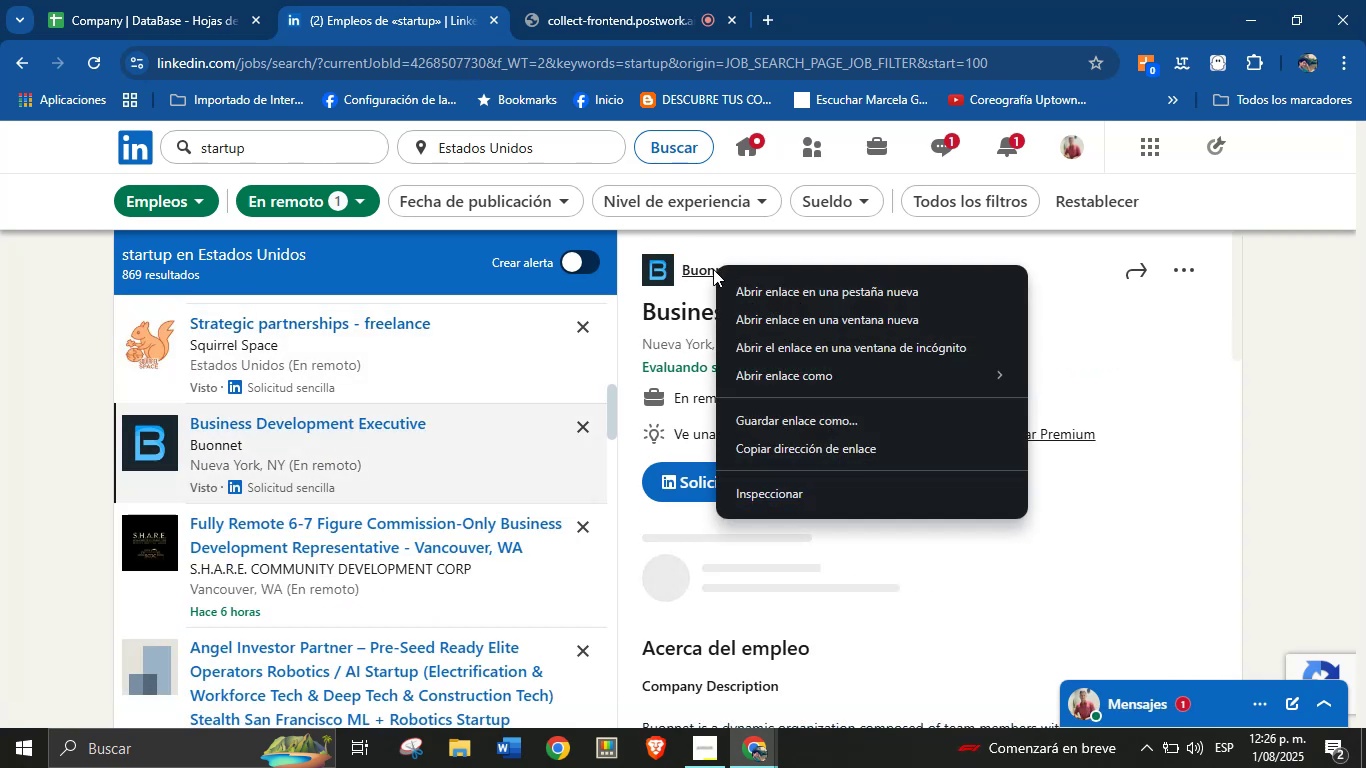 
left_click([747, 283])
 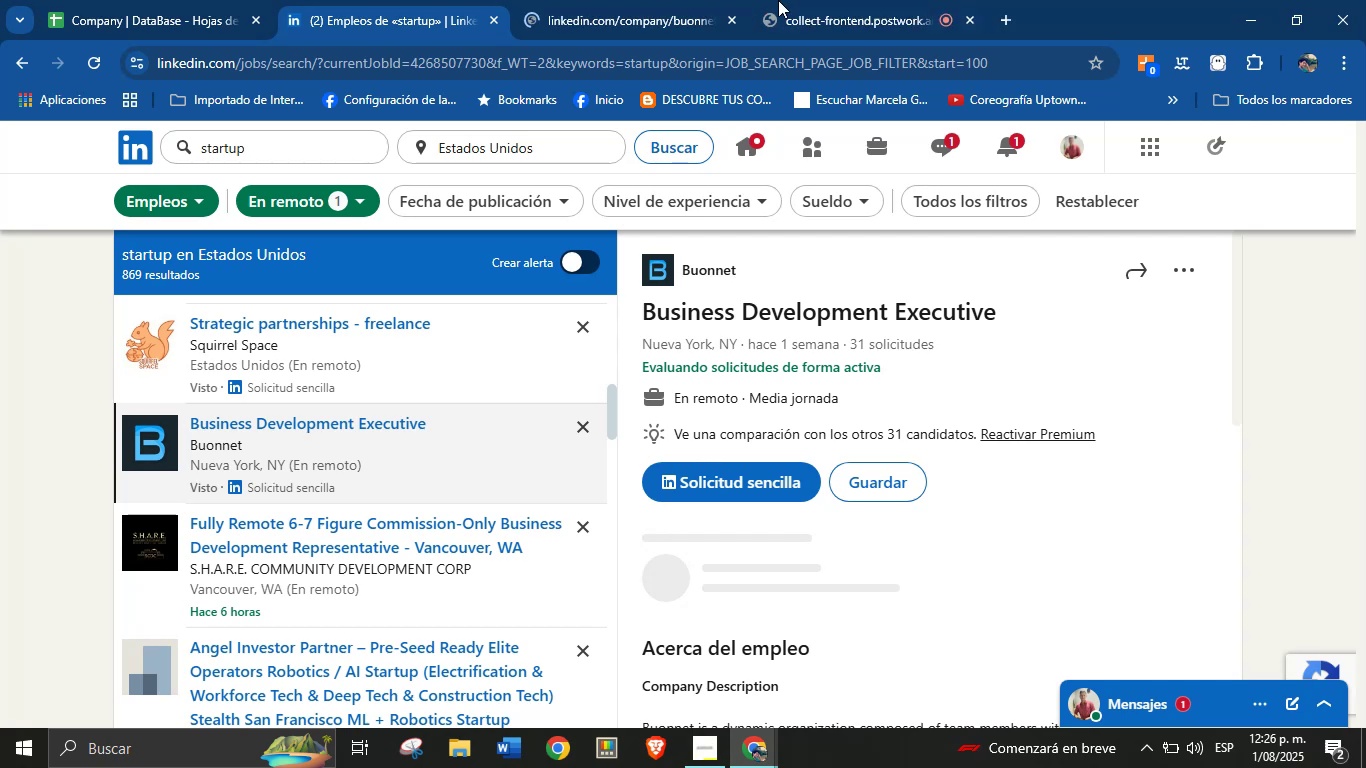 
left_click([667, 0])
 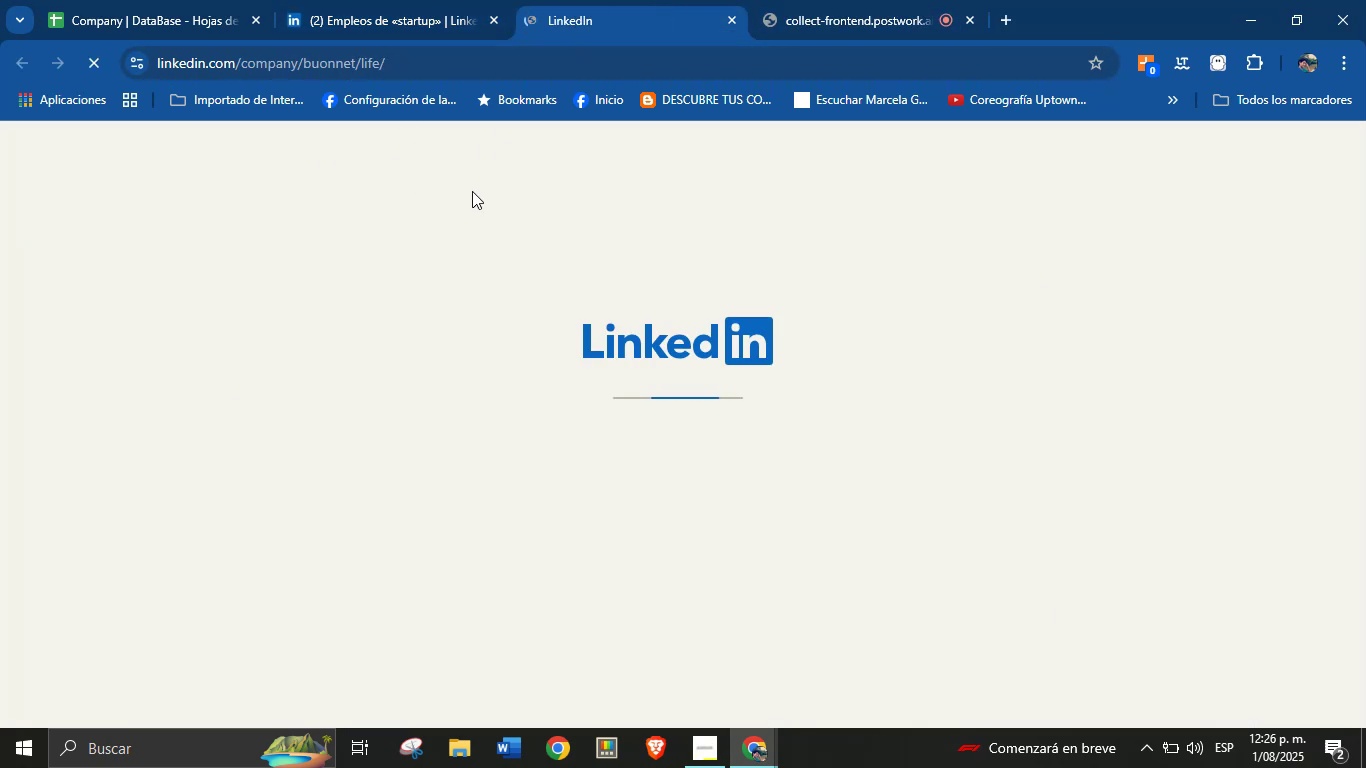 
wait(7.02)
 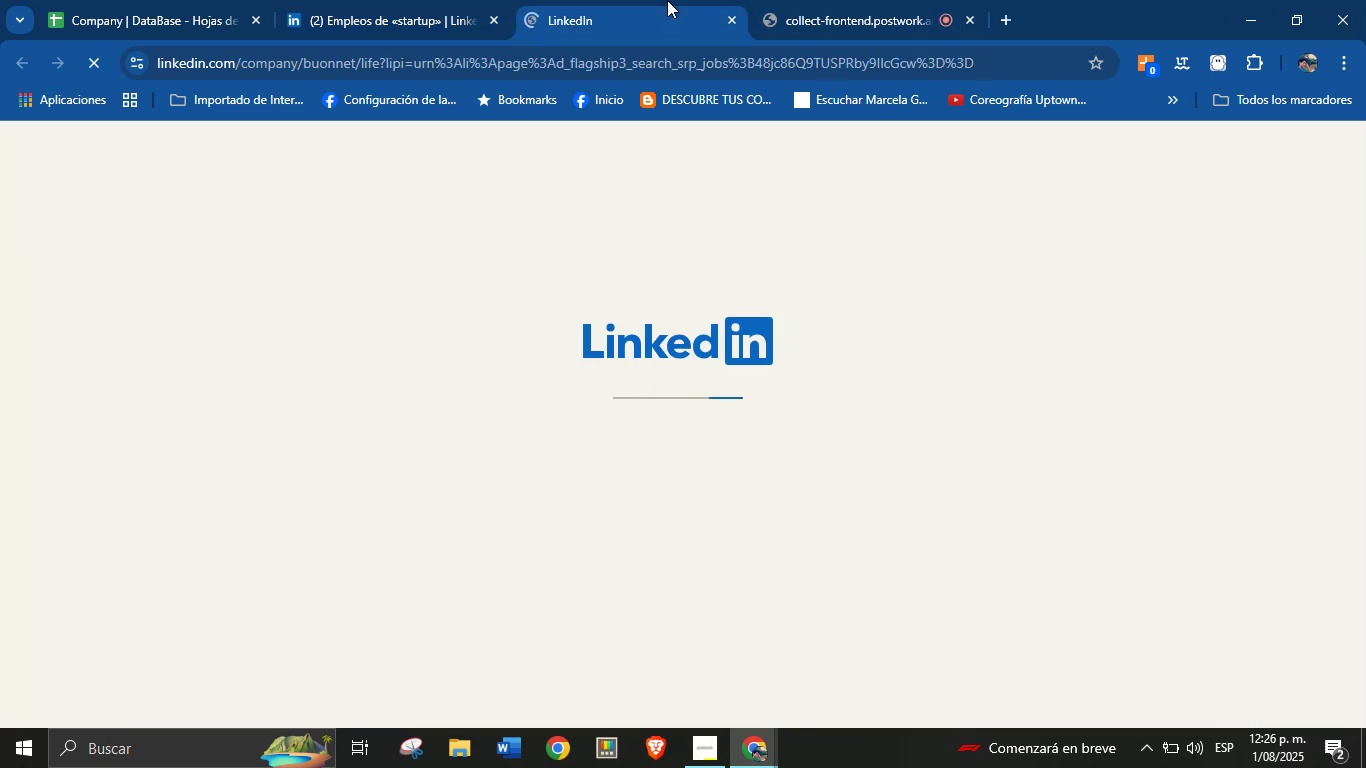 
left_click([444, 0])
 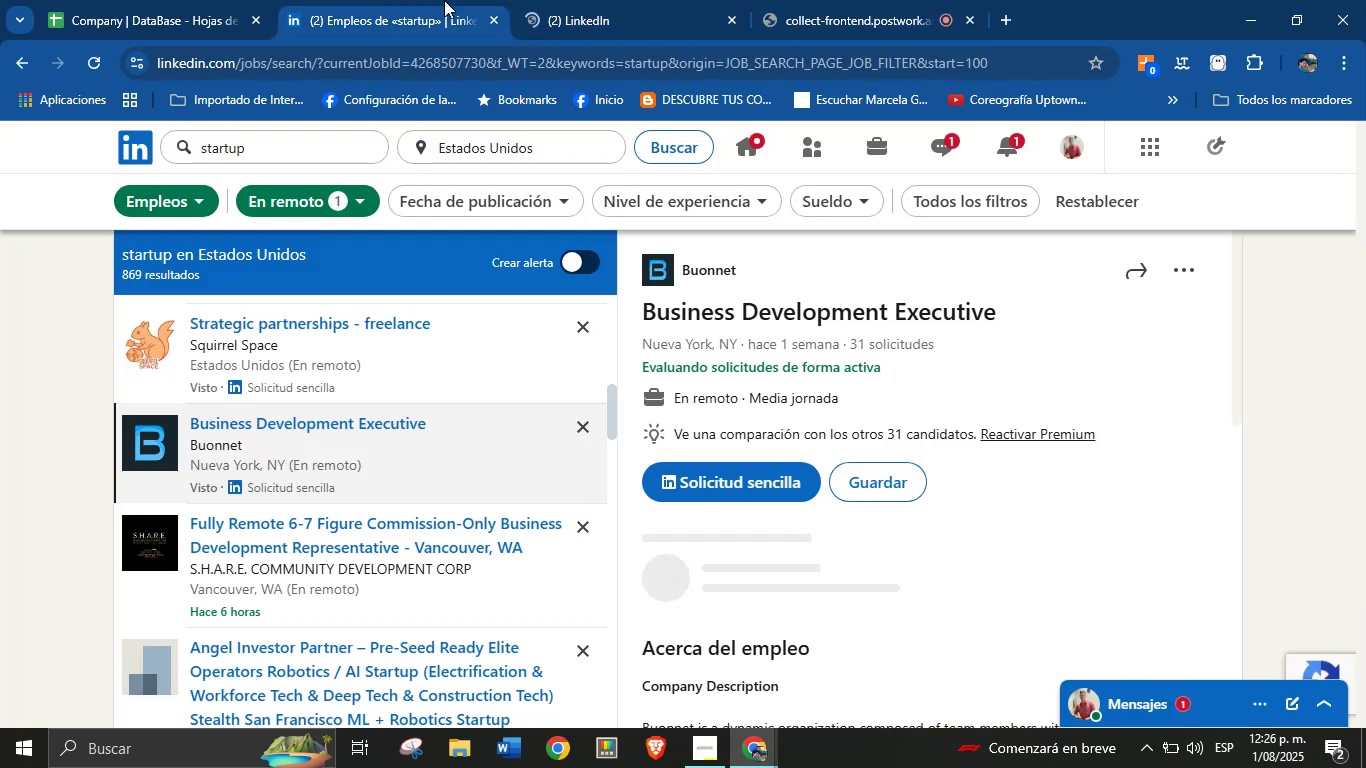 
left_click([588, 0])
 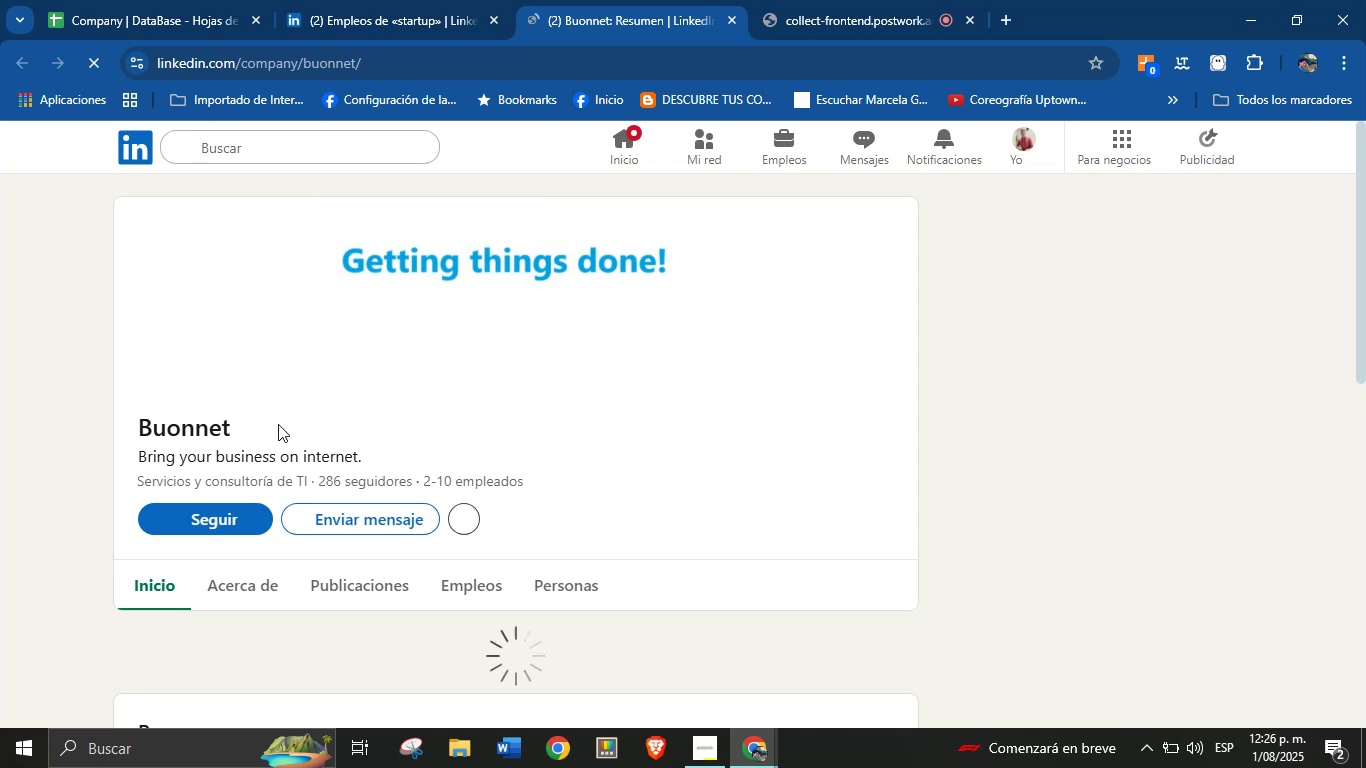 
key(Control+C)
 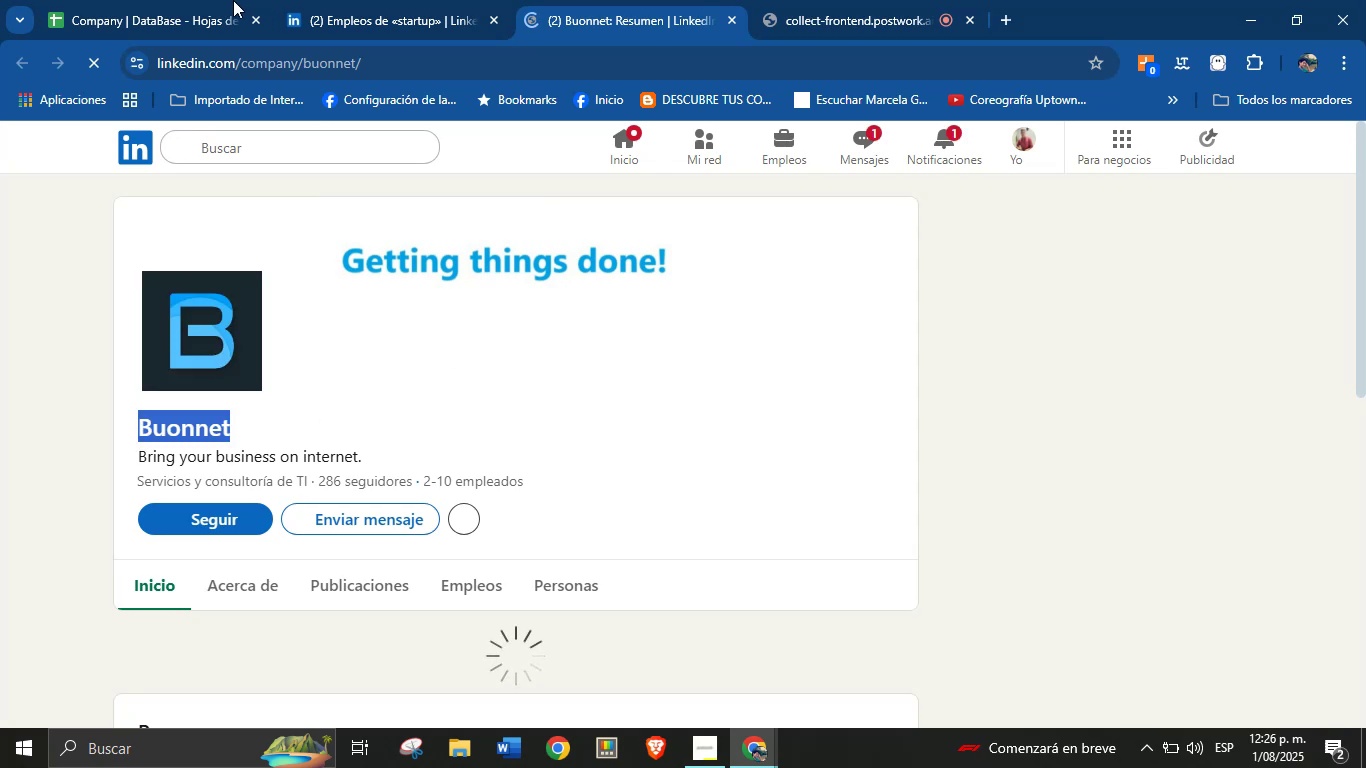 
left_click([218, 0])
 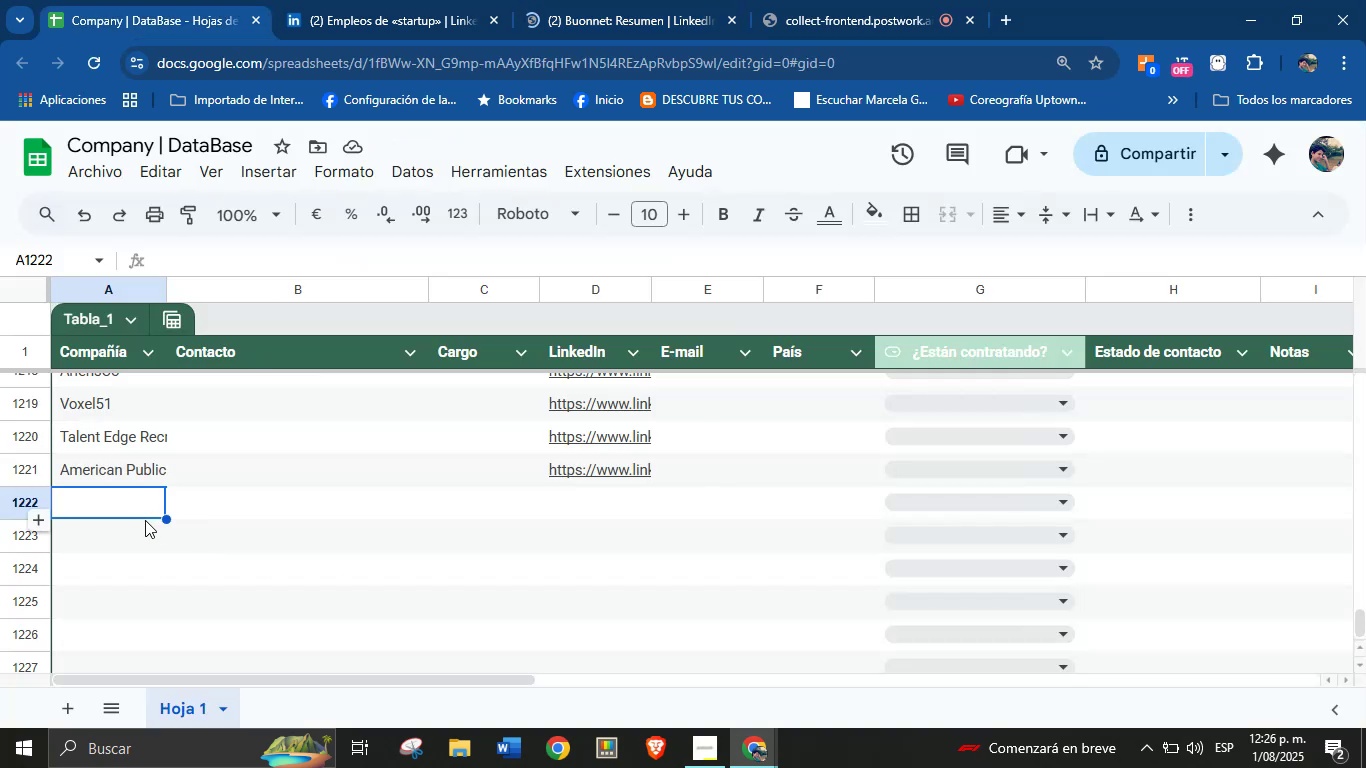 
key(Control+V)
 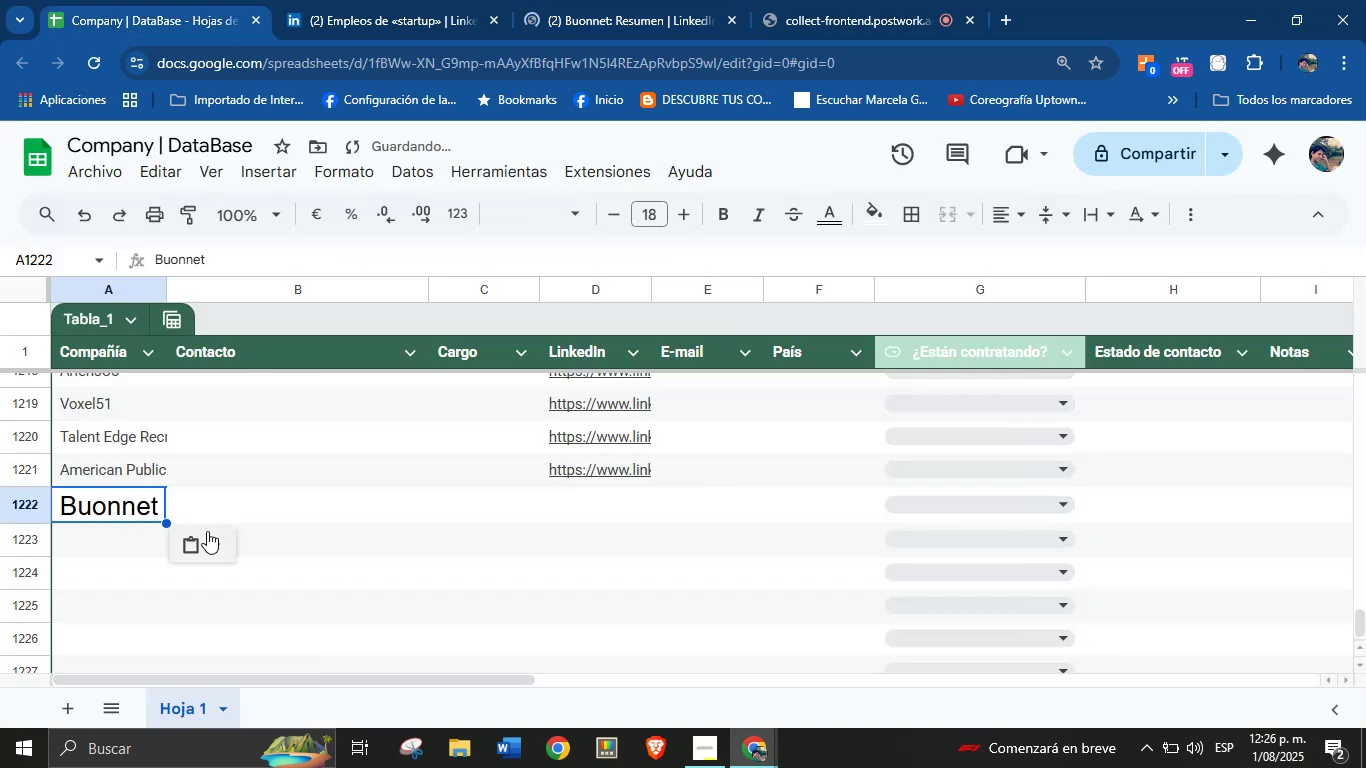 
left_click([218, 534])
 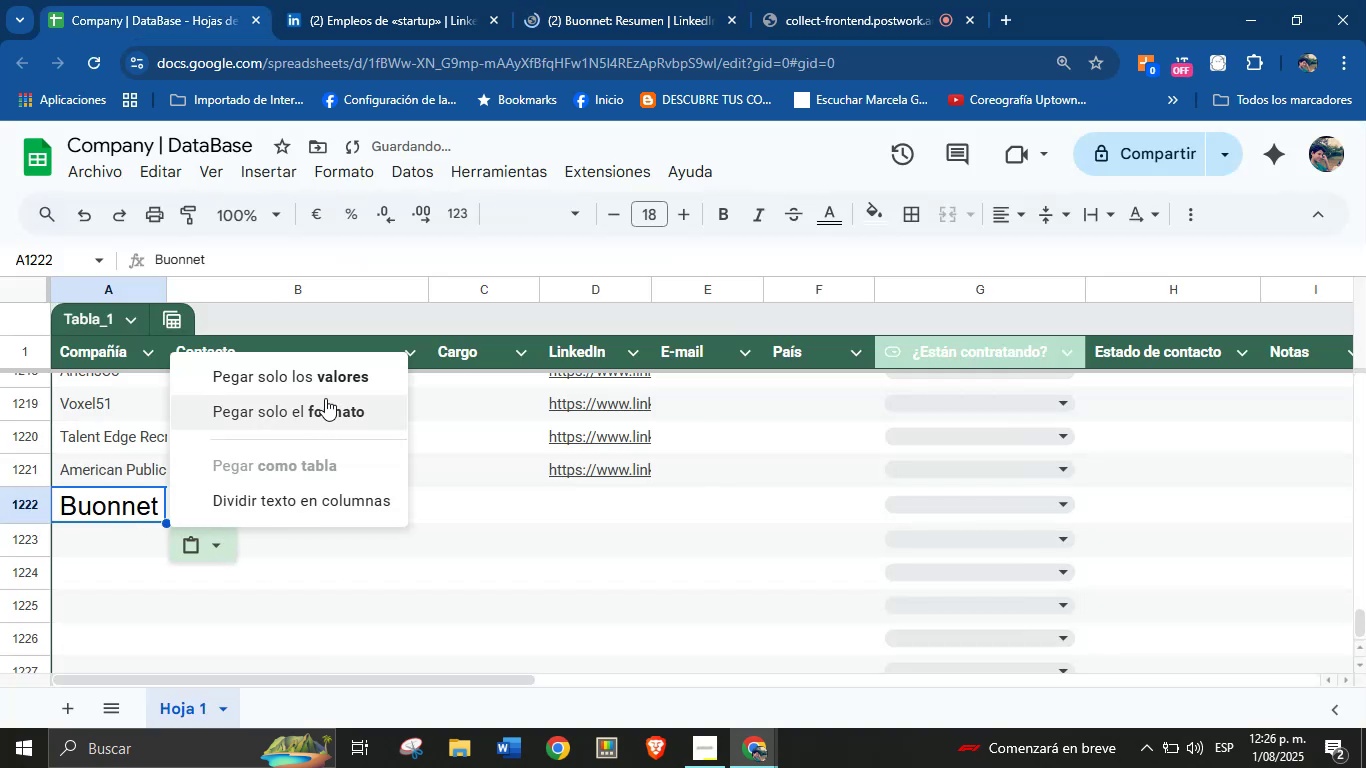 
left_click([331, 377])
 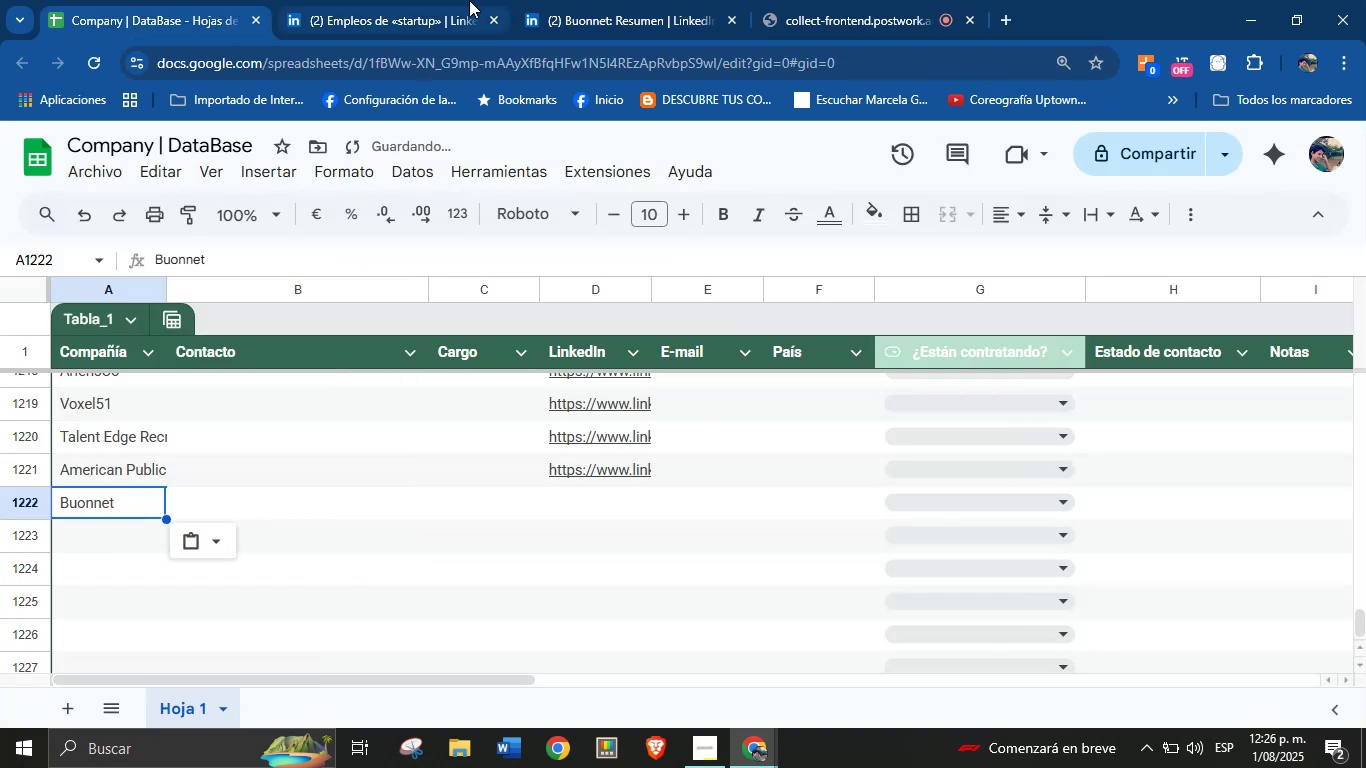 
double_click([589, 0])
 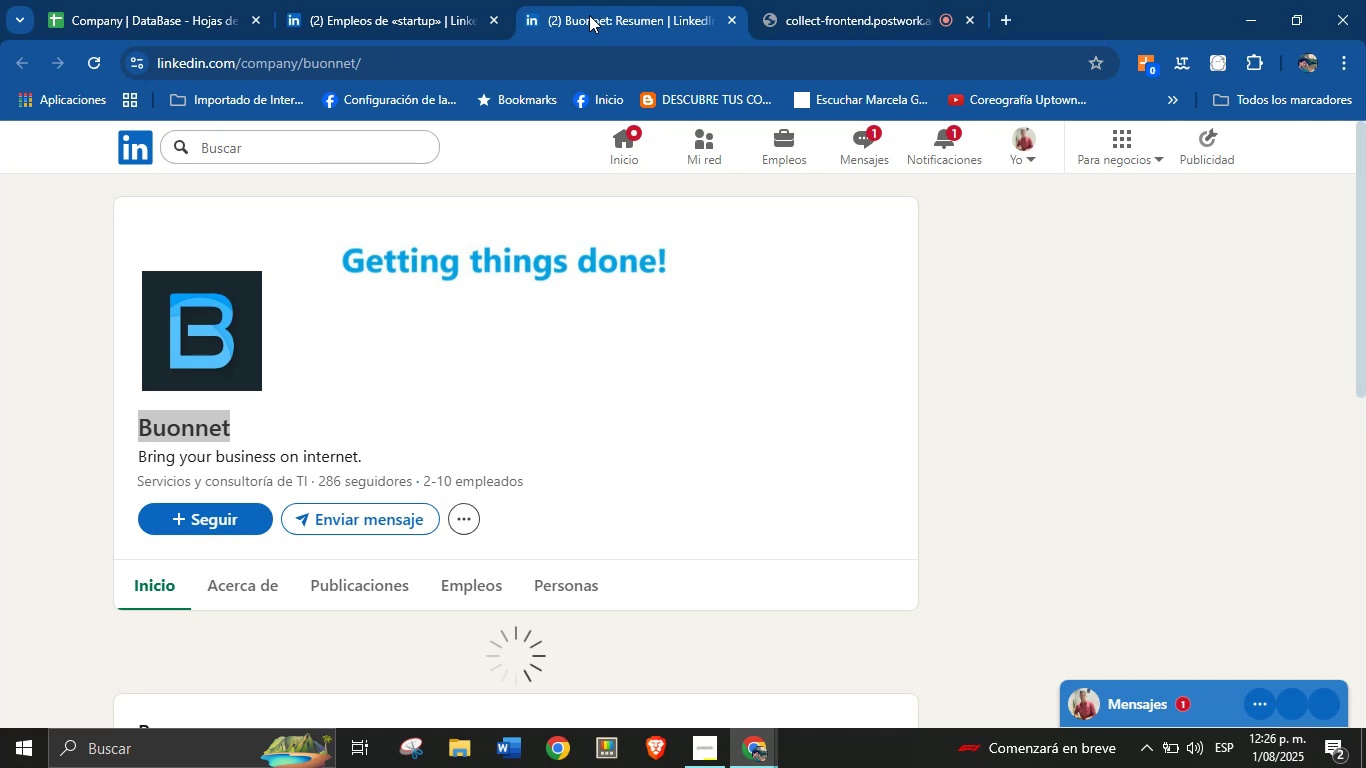 
double_click([557, 73])
 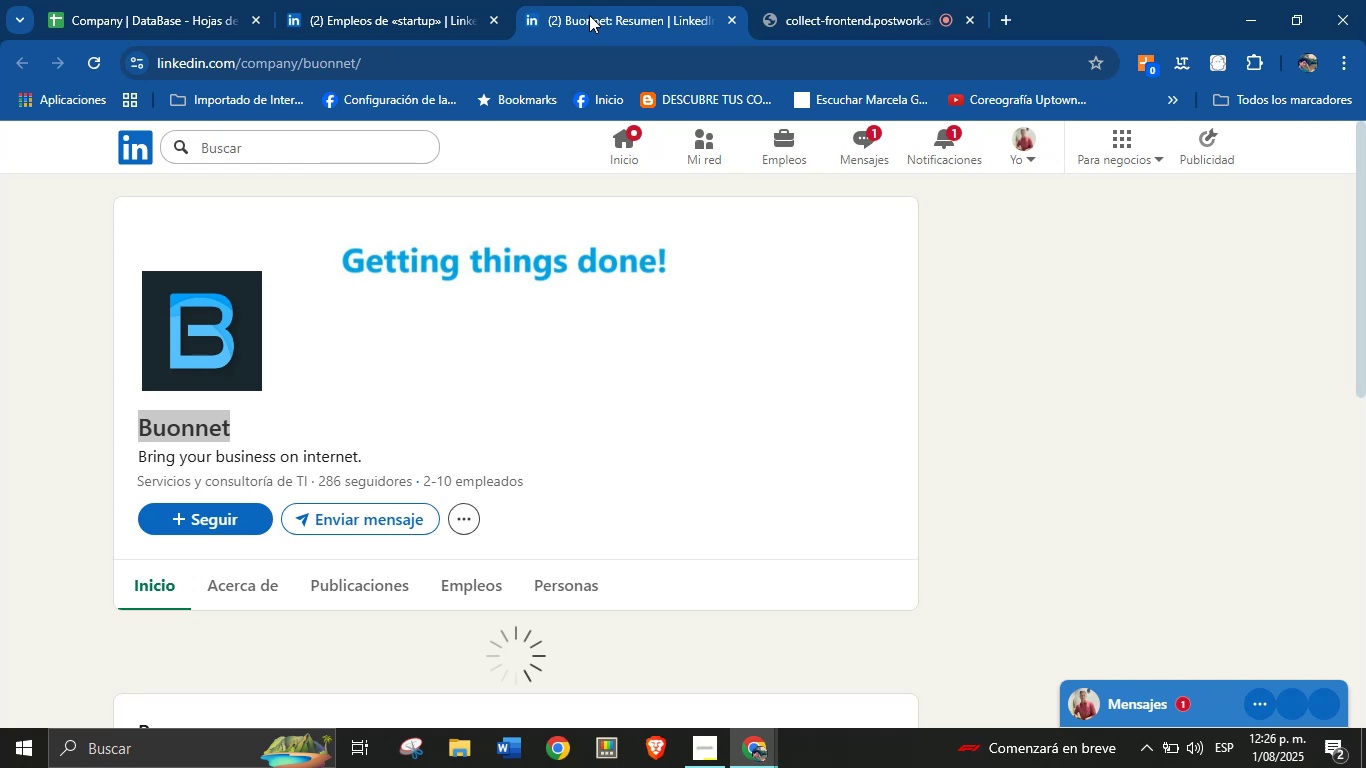 
triple_click([557, 73])
 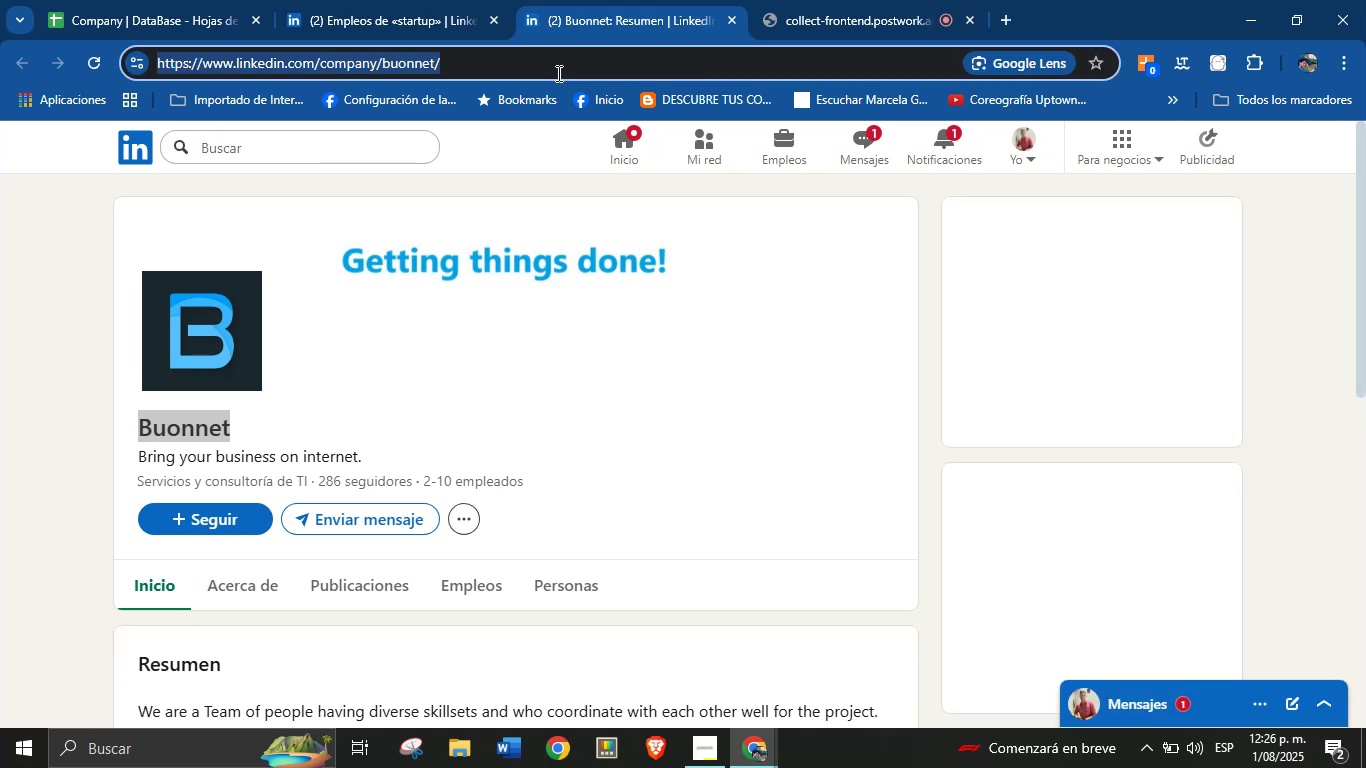 
key(Control+C)
 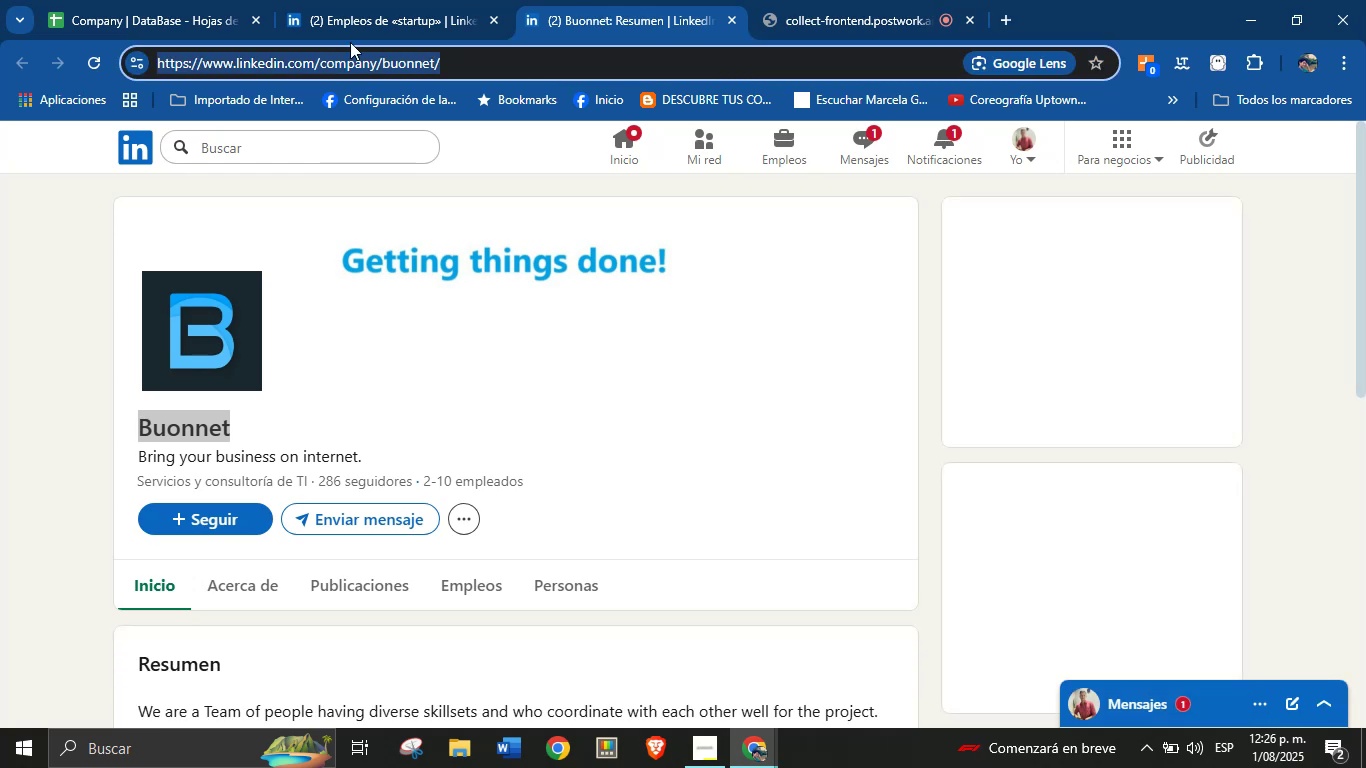 
left_click([234, 0])
 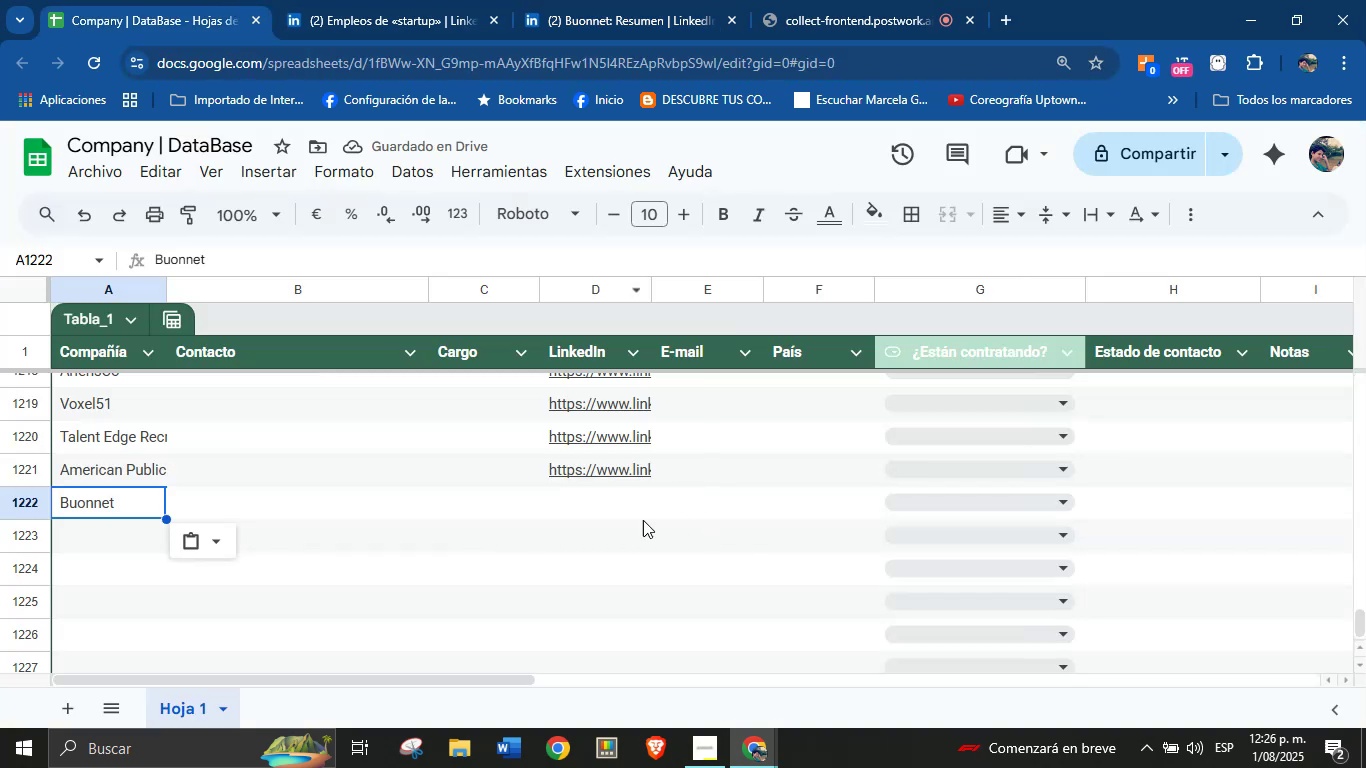 
key(Control+V)
 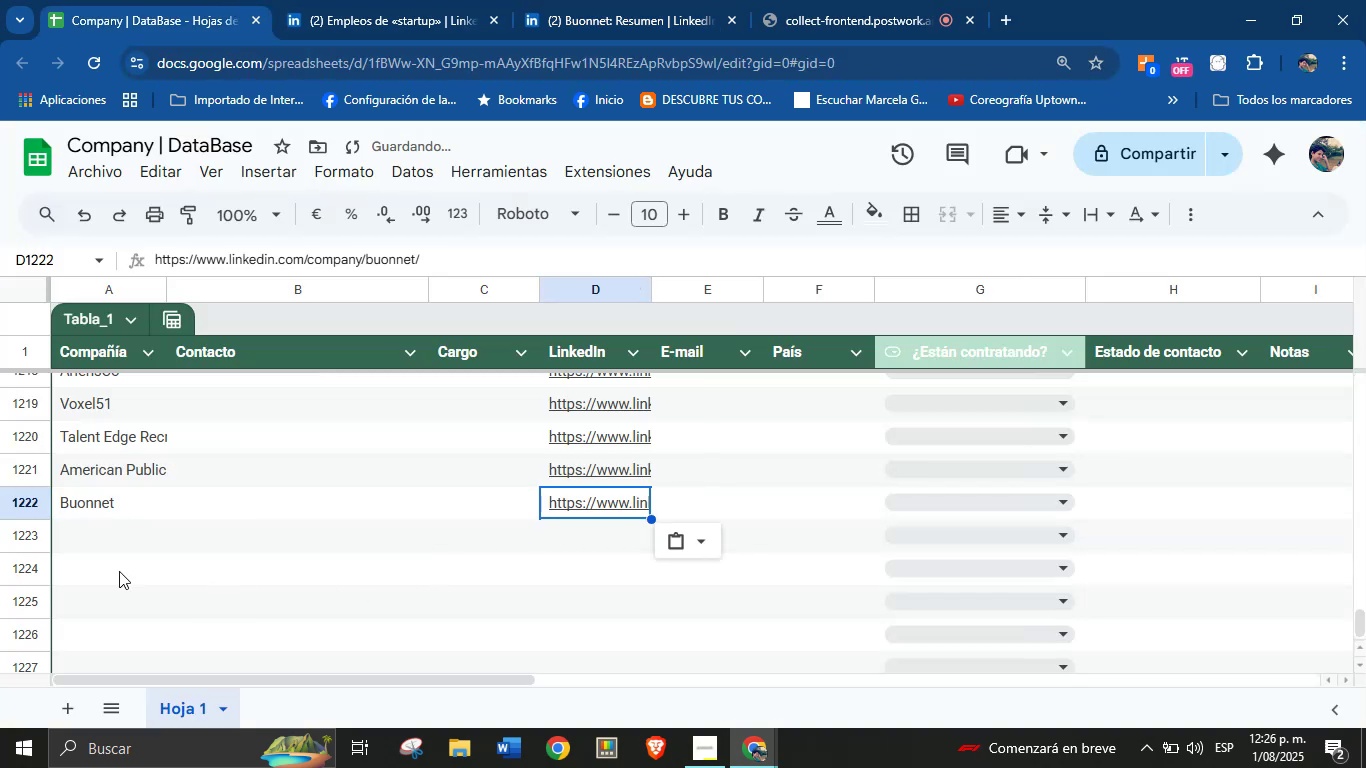 
left_click([93, 541])
 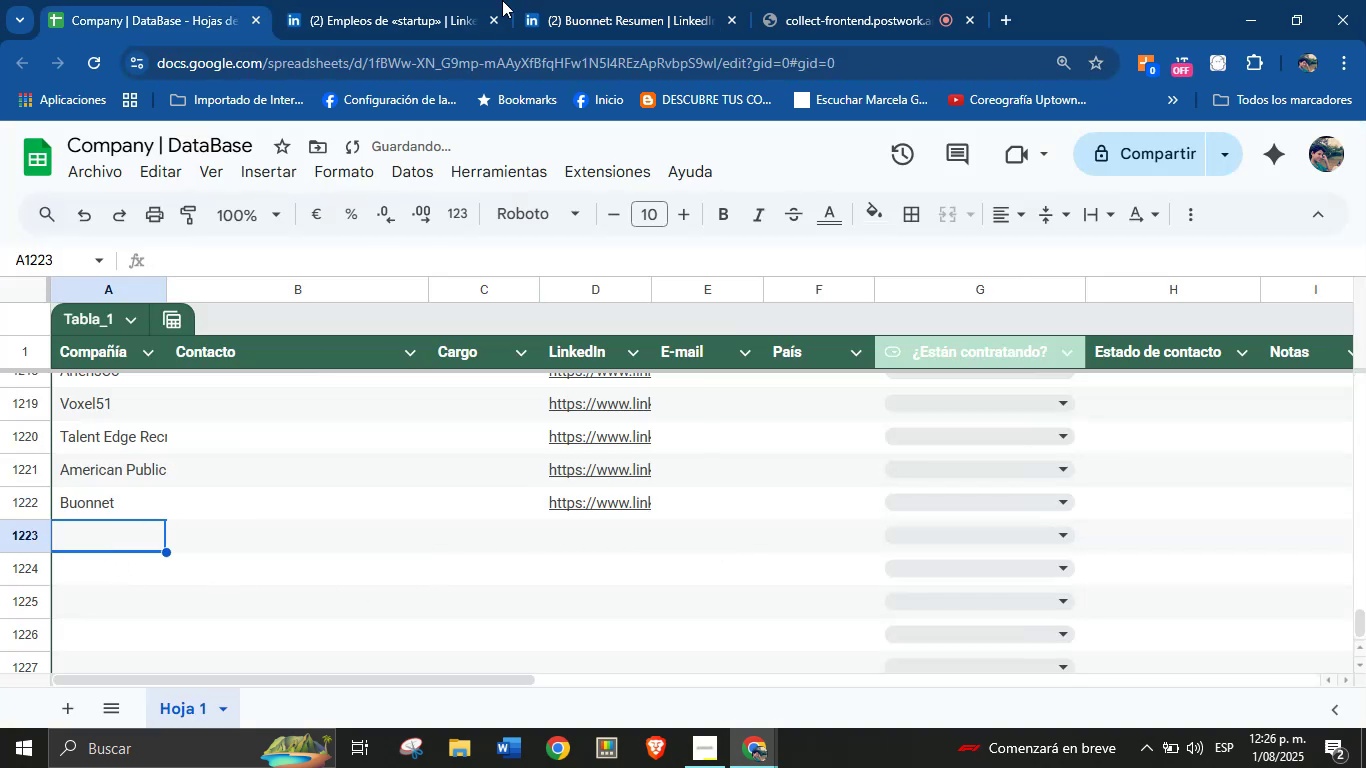 
left_click([600, 0])
 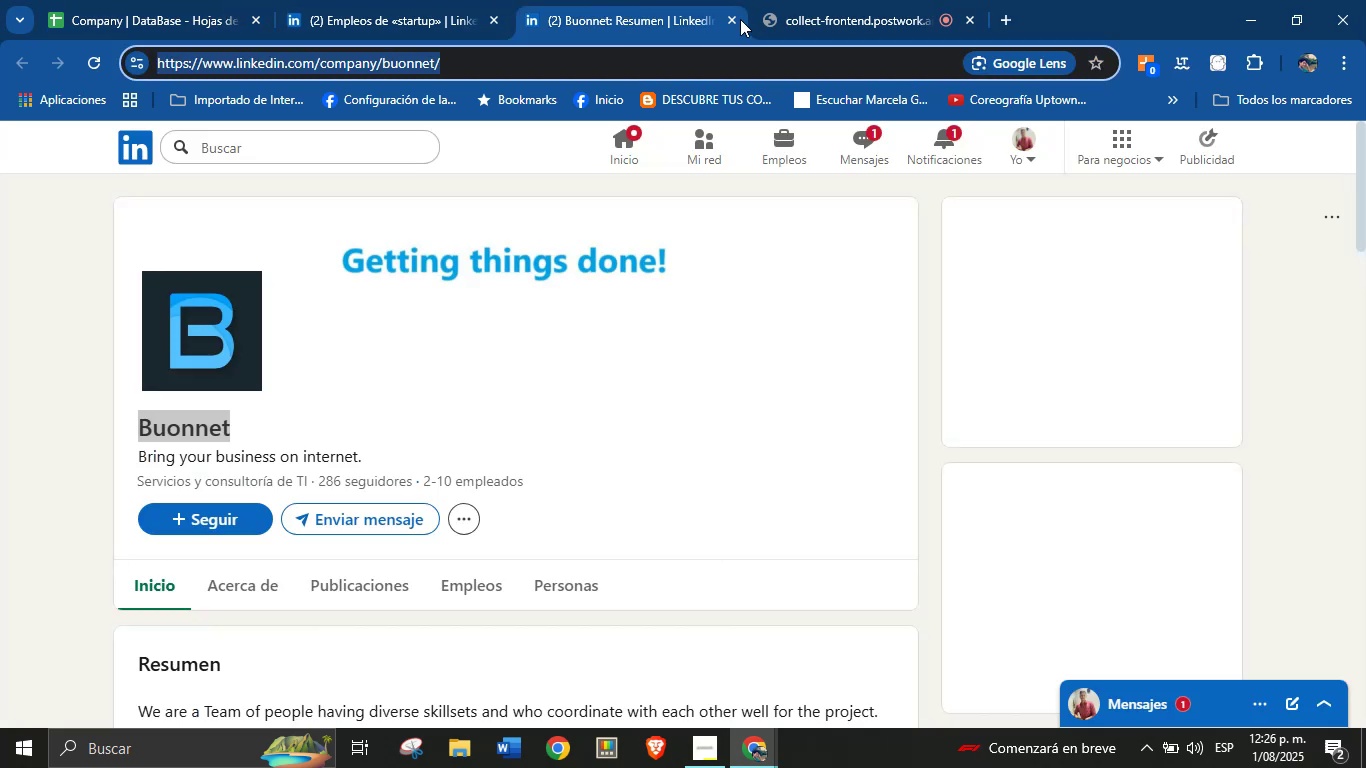 
left_click([724, 19])
 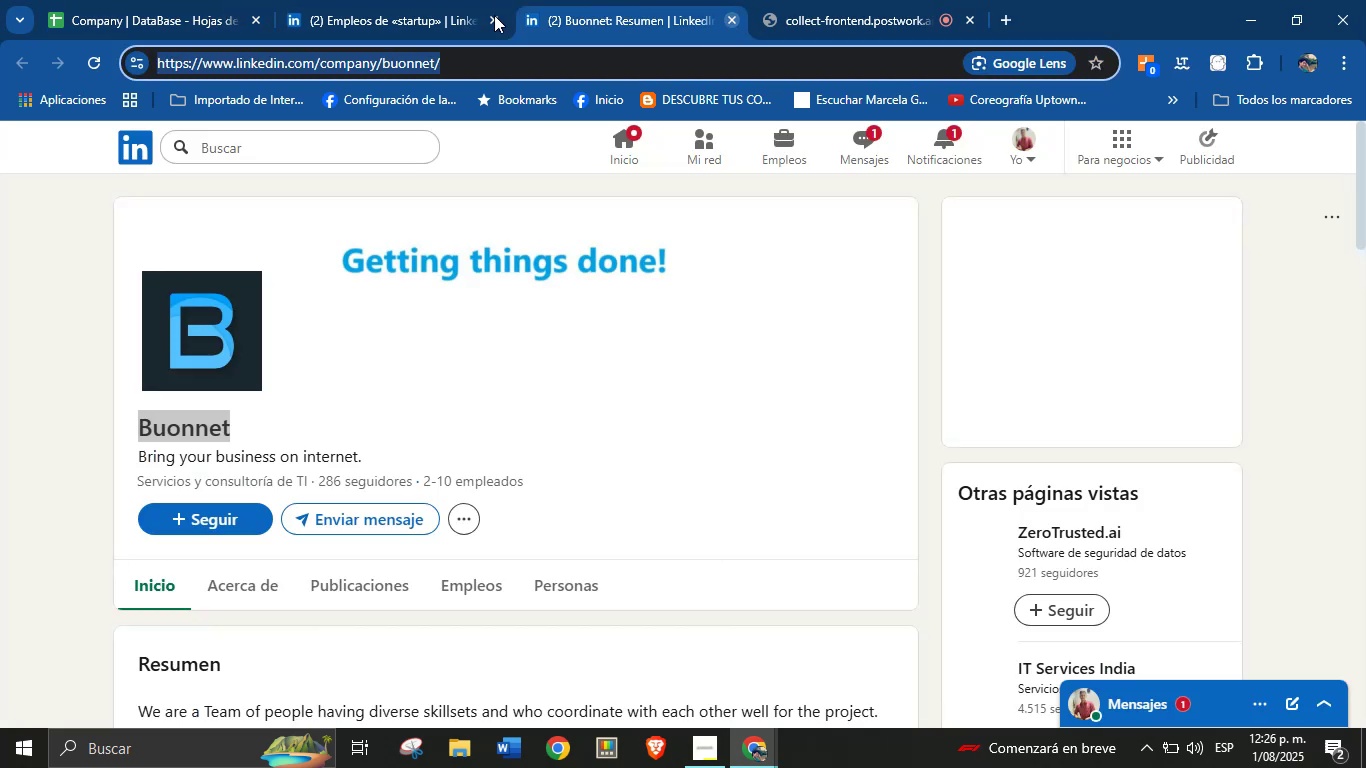 
left_click([436, 0])
 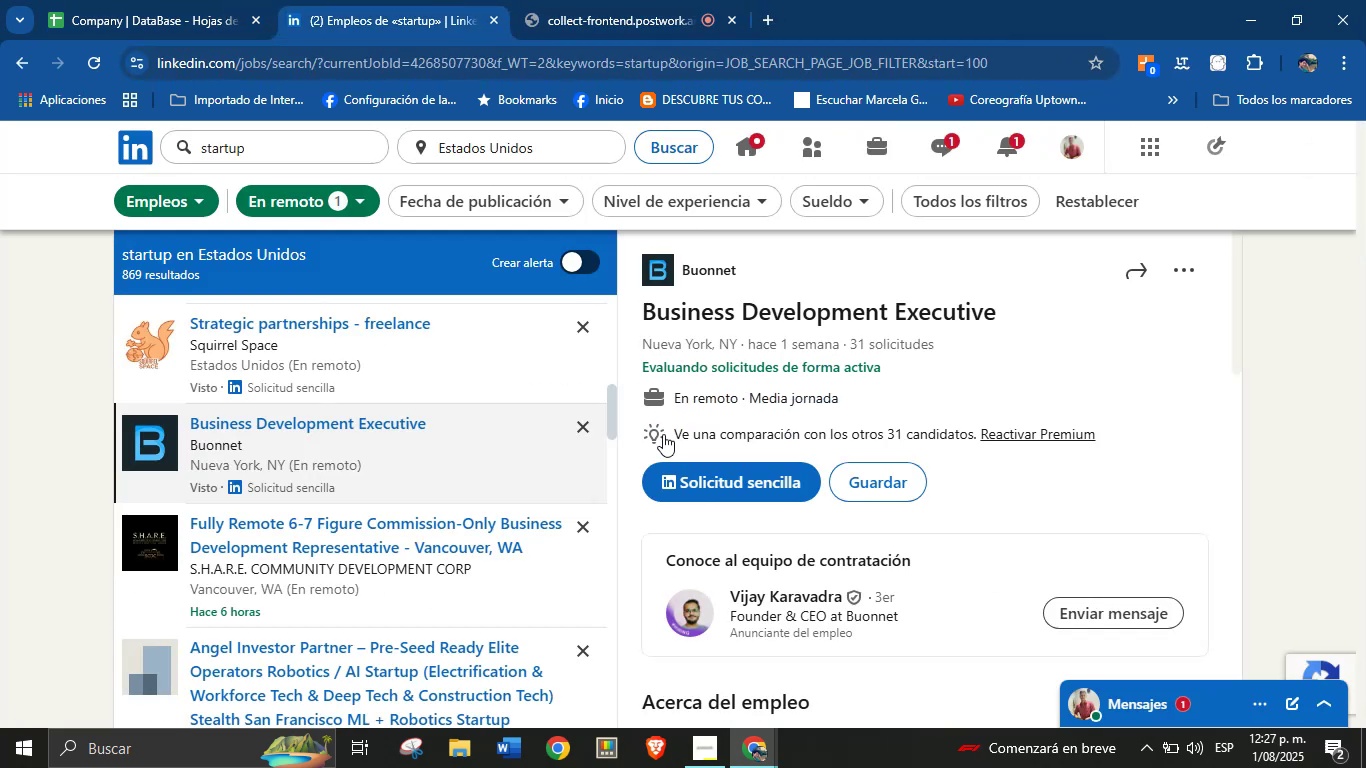 
scroll: coordinate [388, 538], scroll_direction: down, amount: 8.0
 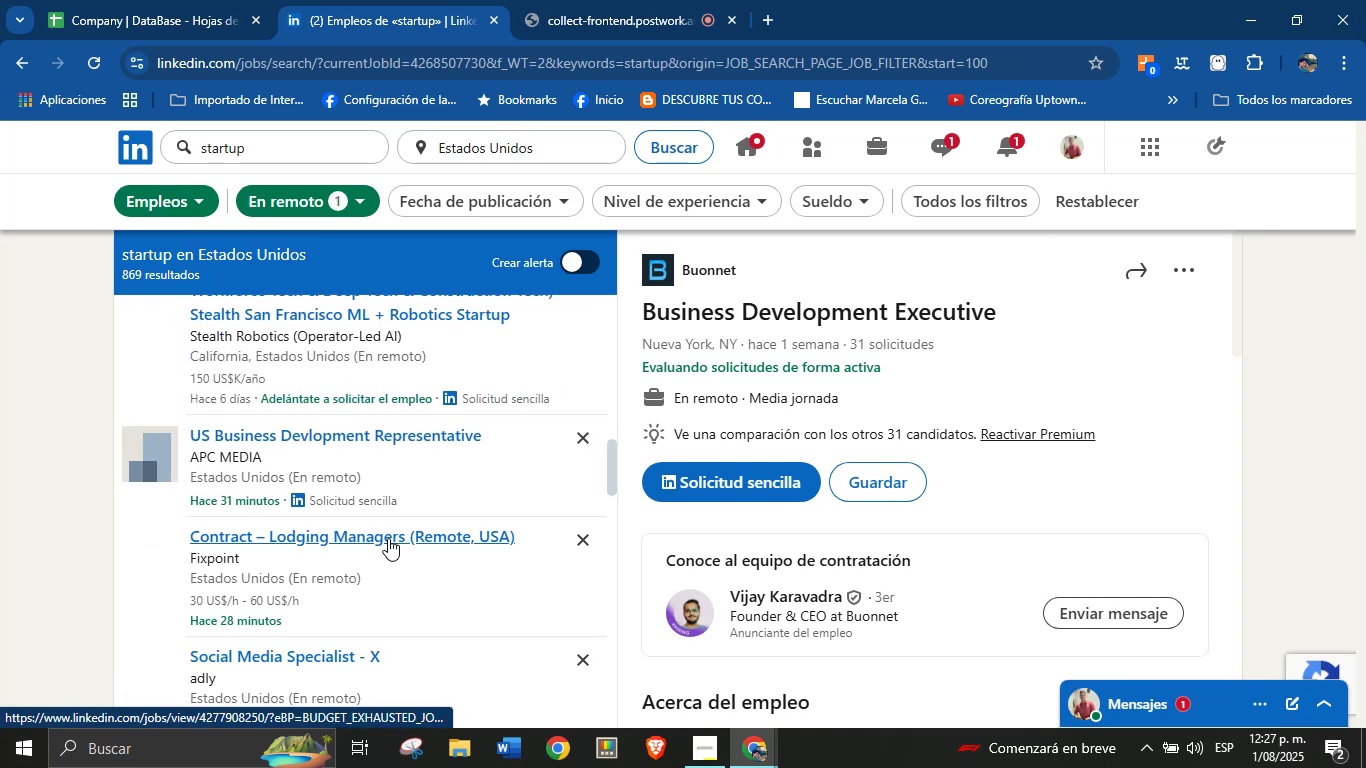 
scroll: coordinate [388, 538], scroll_direction: up, amount: 2.0
 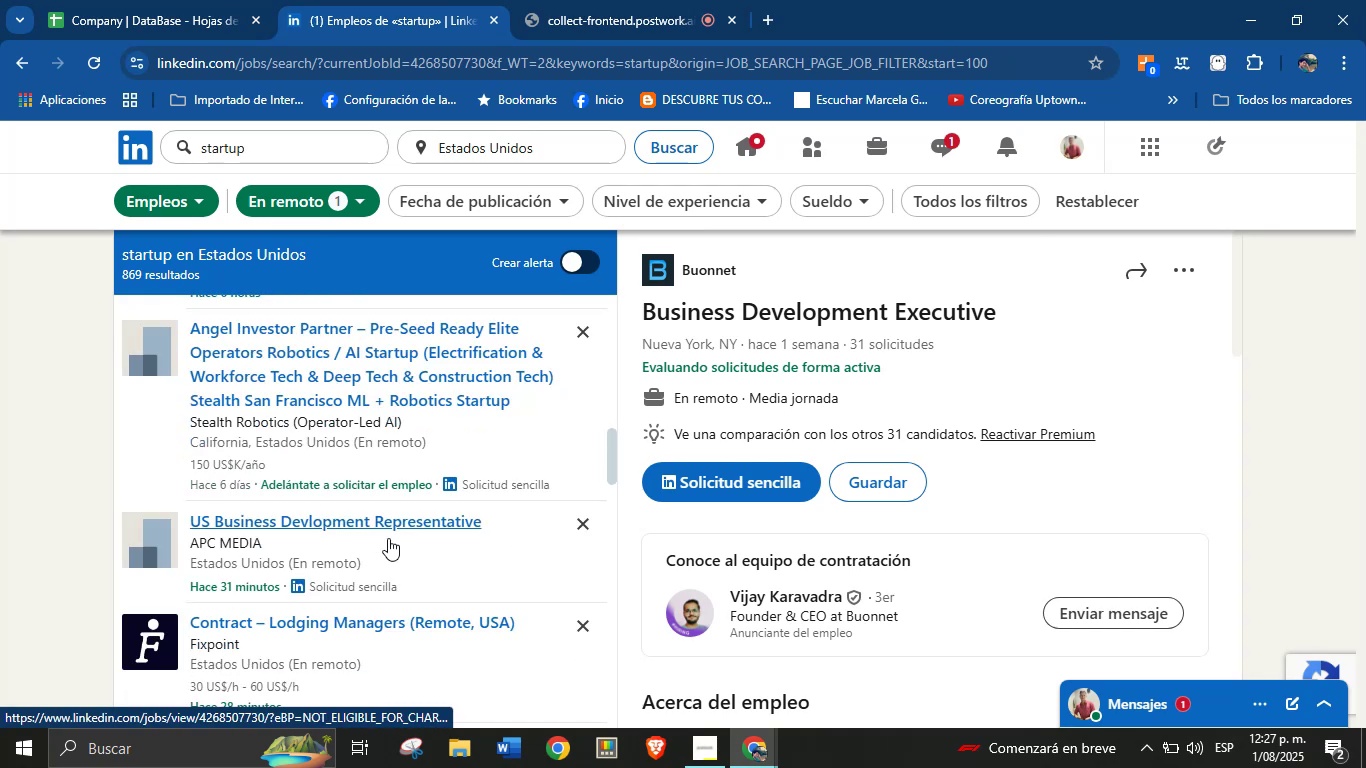 
scroll: coordinate [388, 538], scroll_direction: down, amount: 3.0
 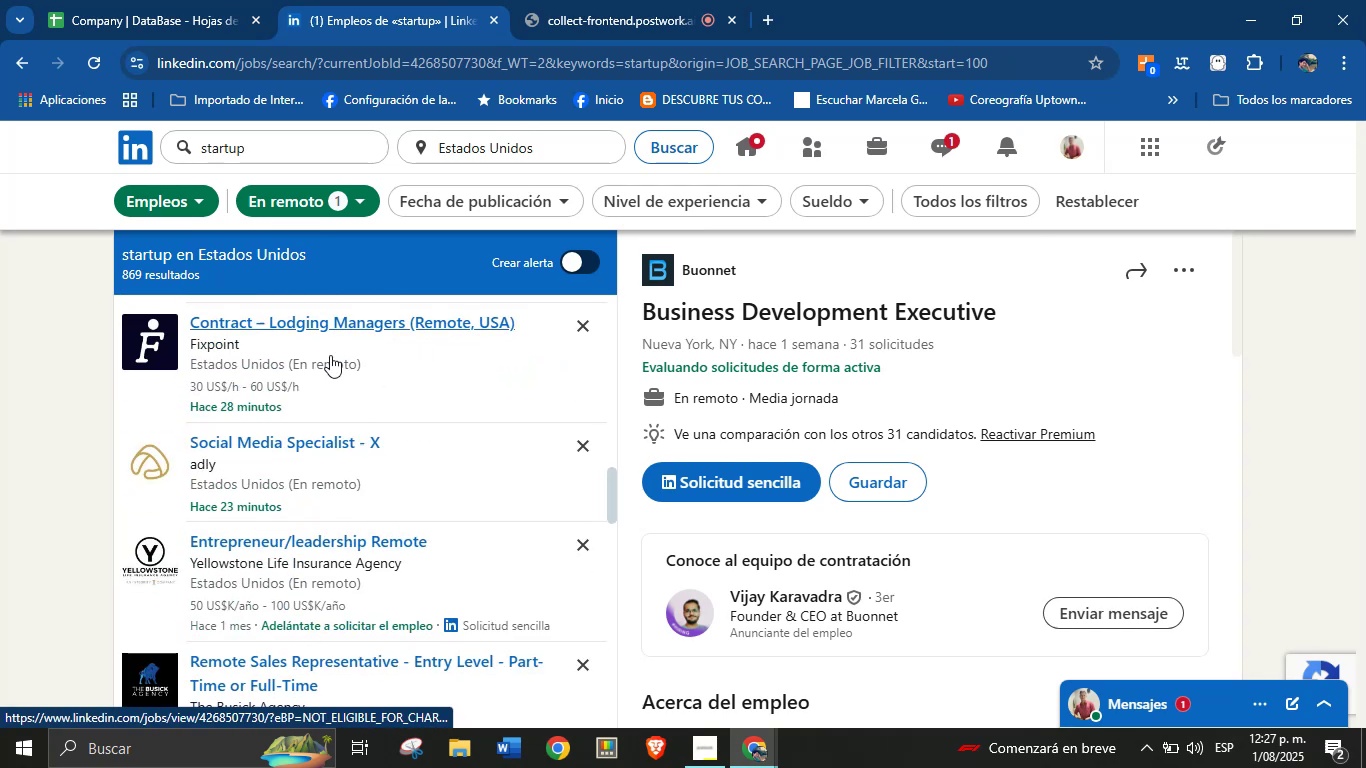 
left_click([310, 316])
 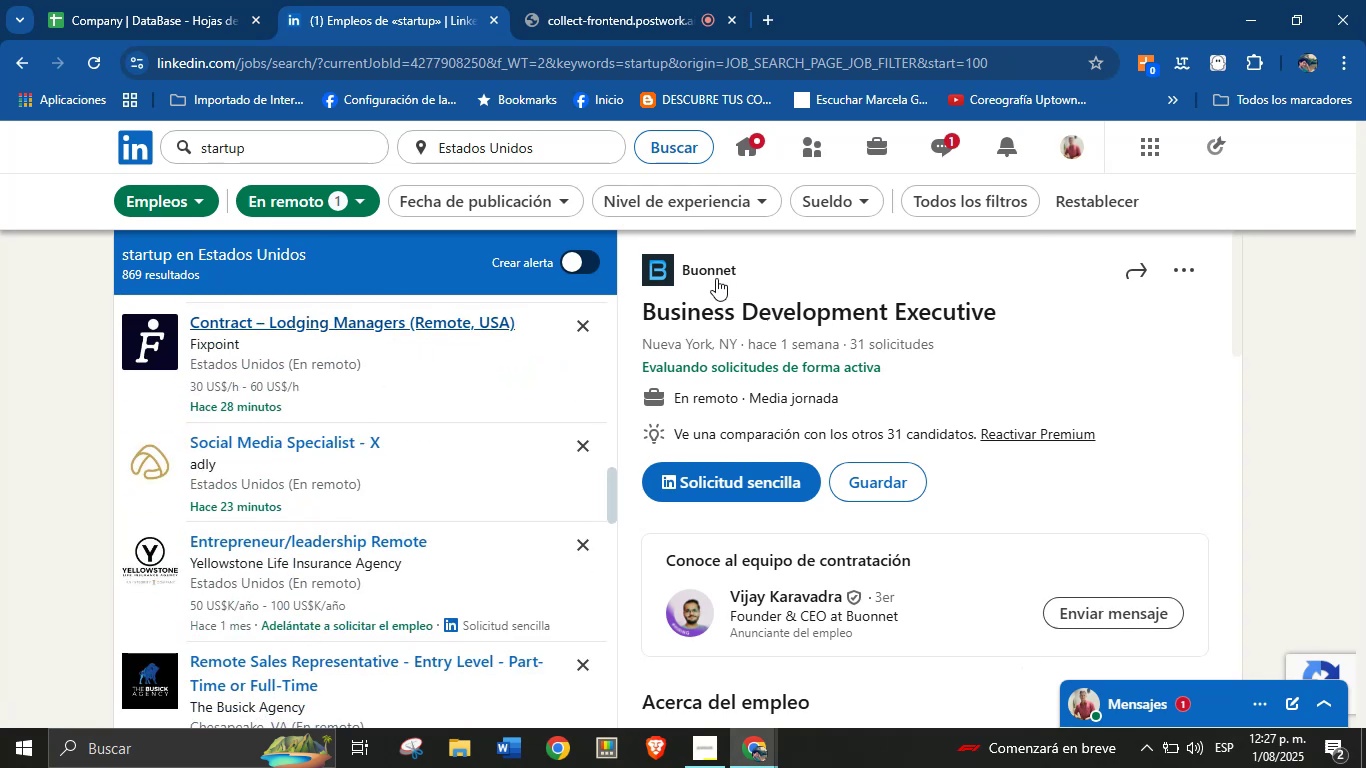 
right_click([716, 278])
 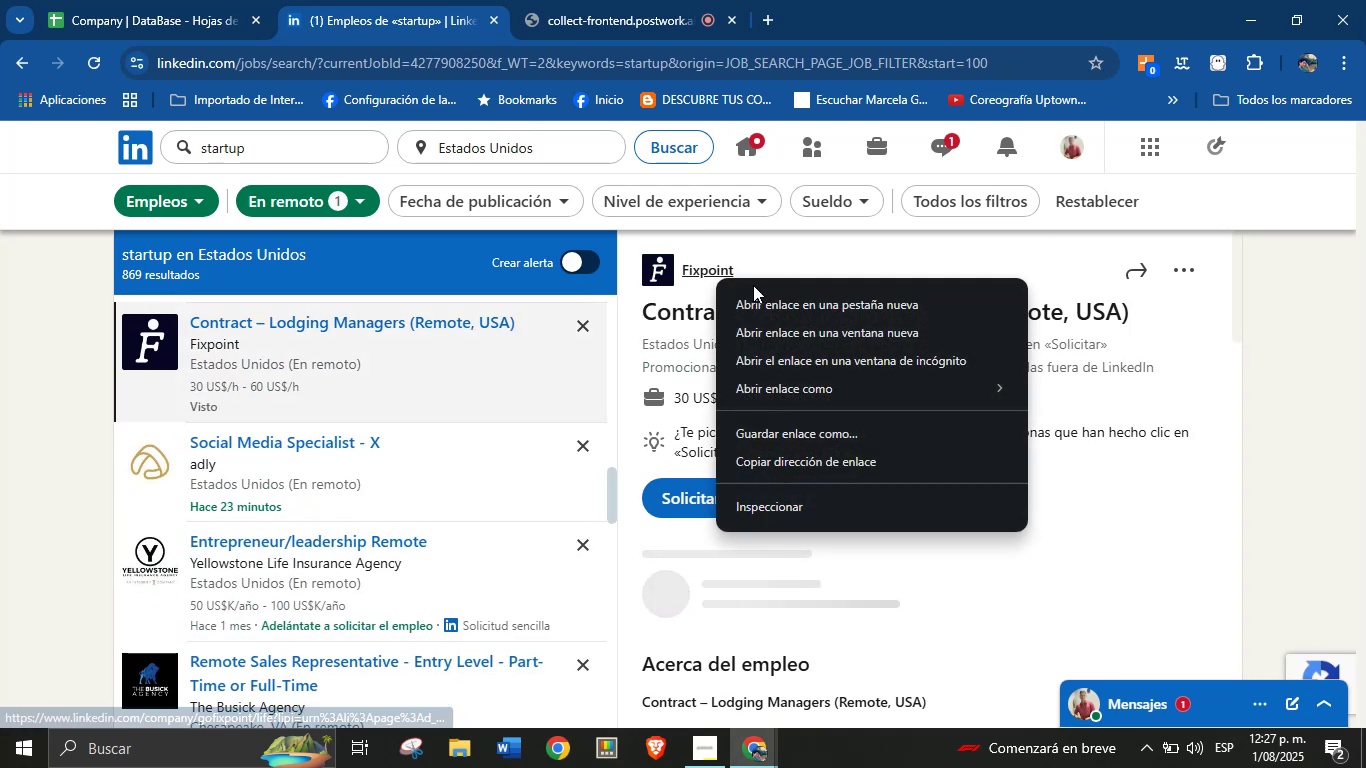 
left_click([760, 296])
 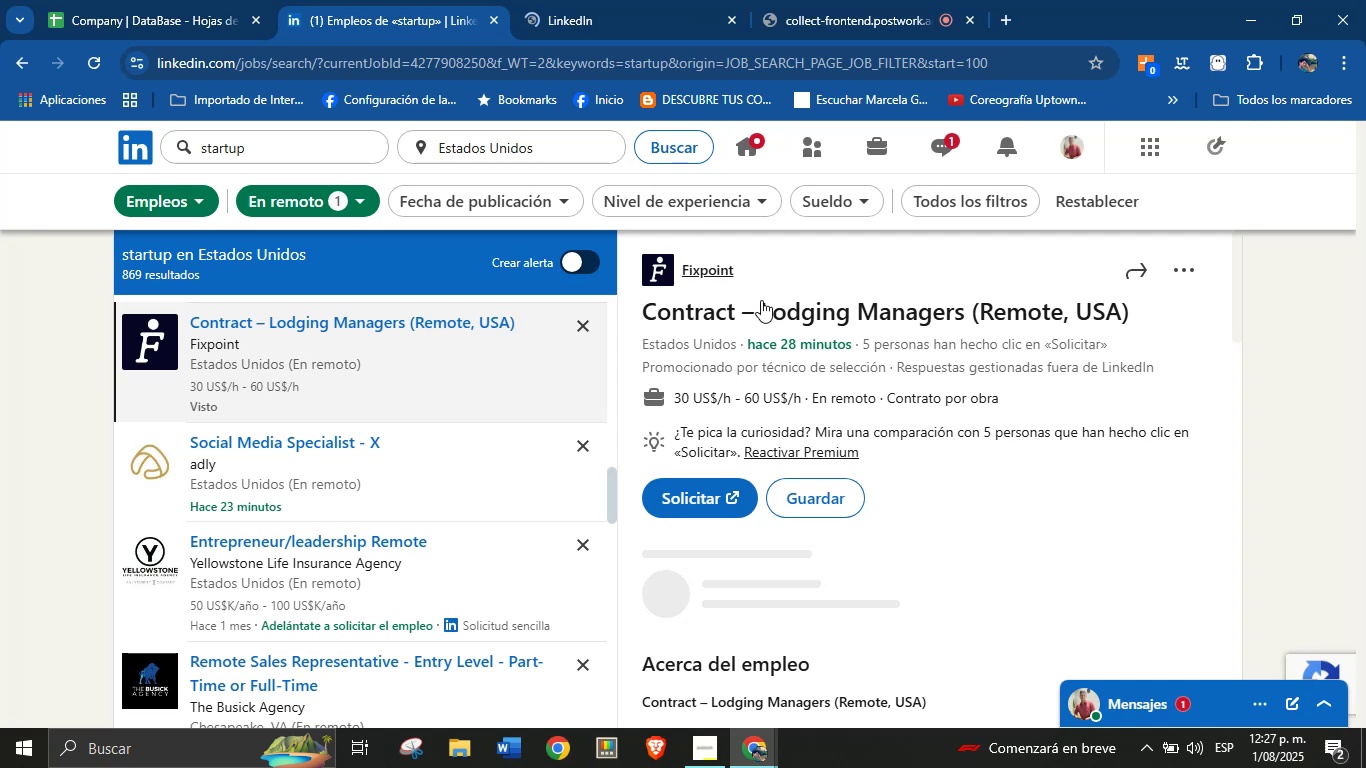 
left_click([624, 0])
 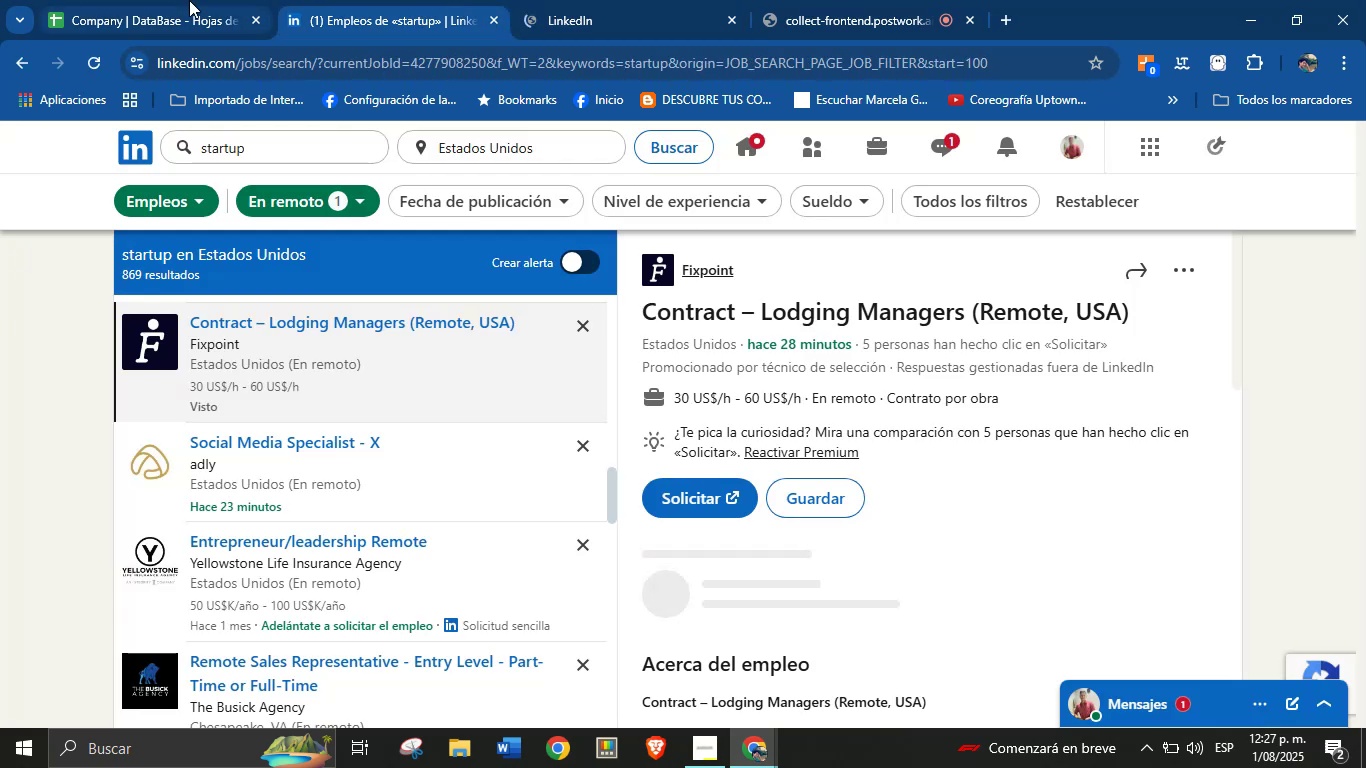 
left_click([530, 0])
 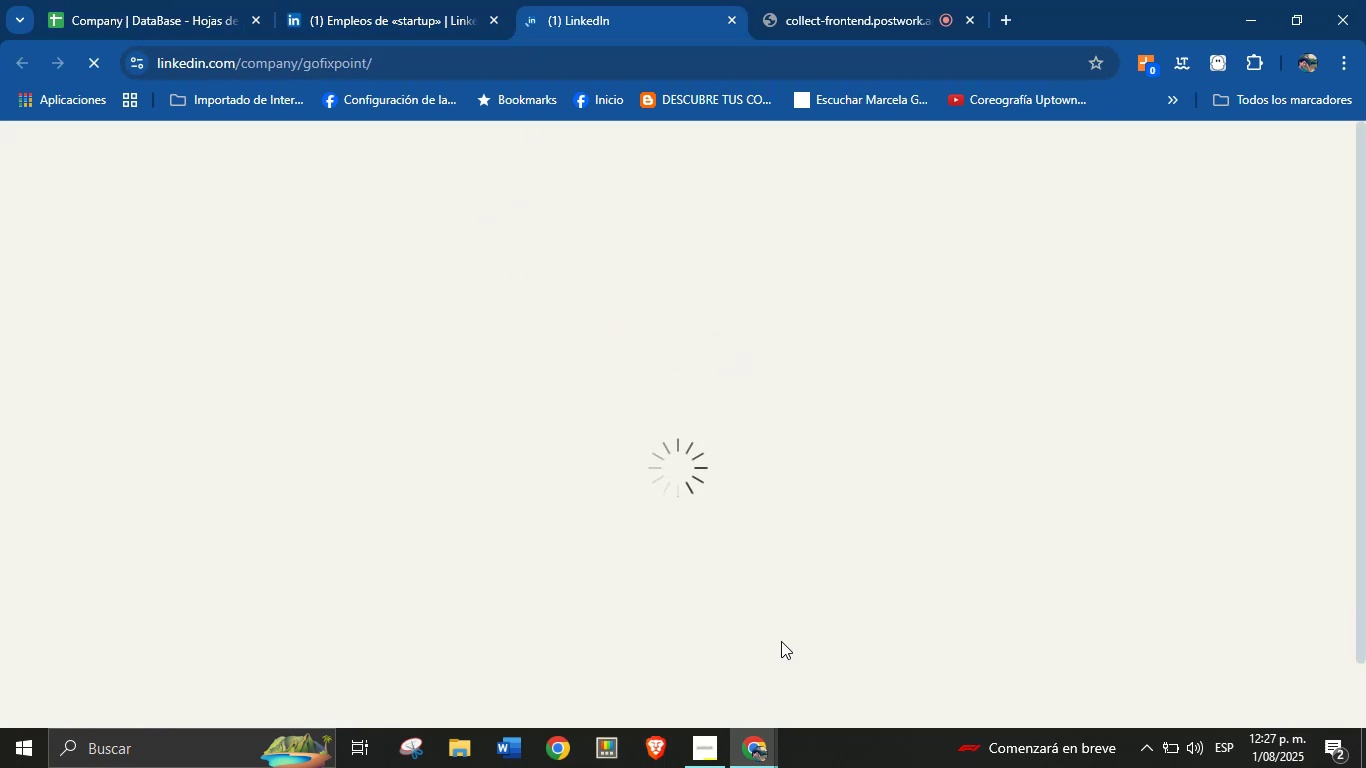 
left_click([834, 0])
 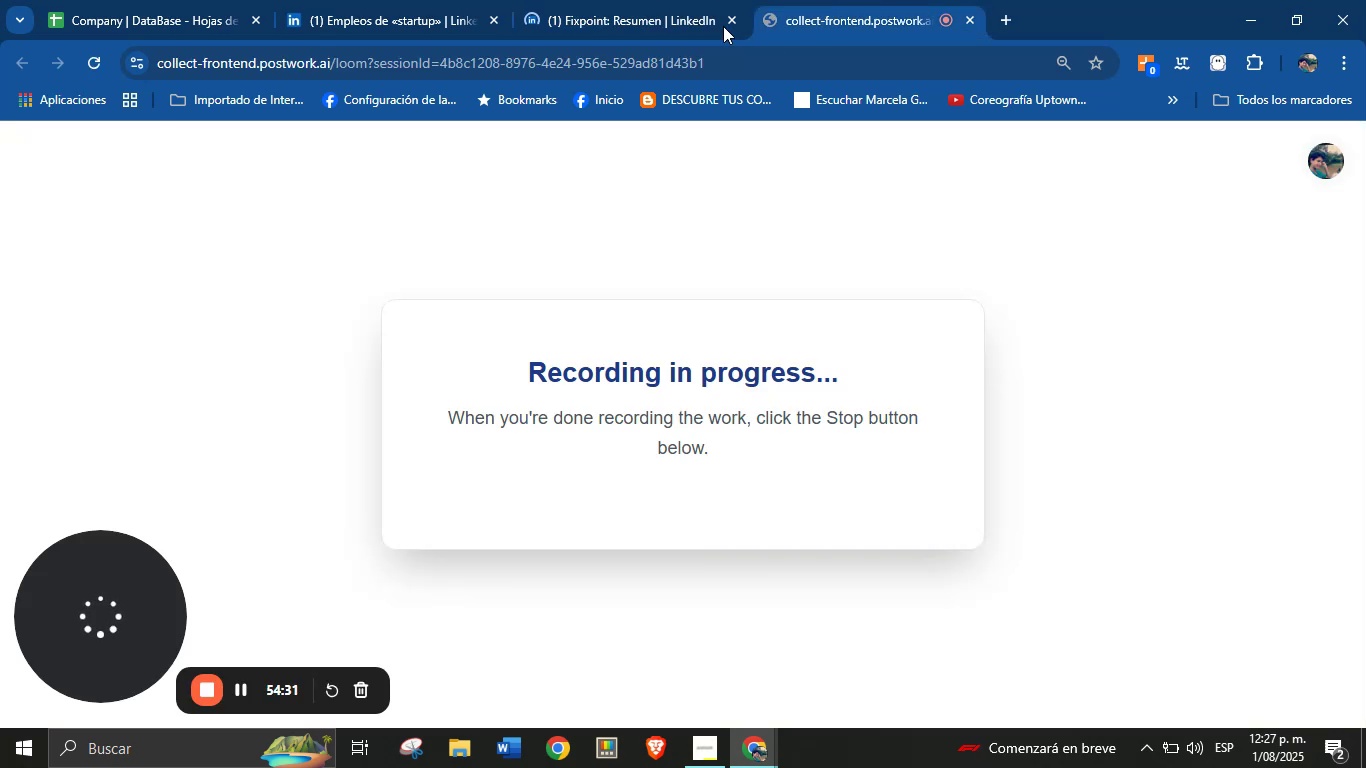 
left_click([628, 0])
 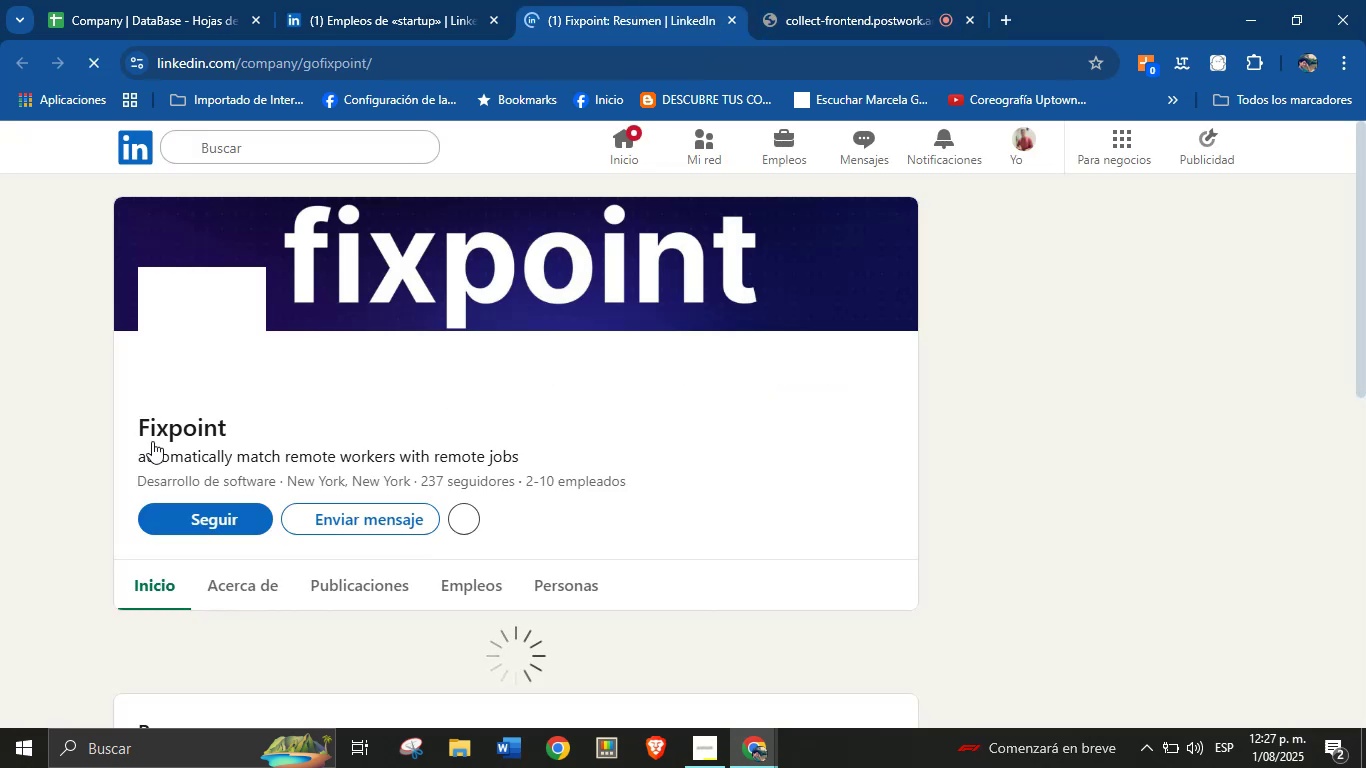 
left_click_drag(start_coordinate=[141, 428], to_coordinate=[227, 424])
 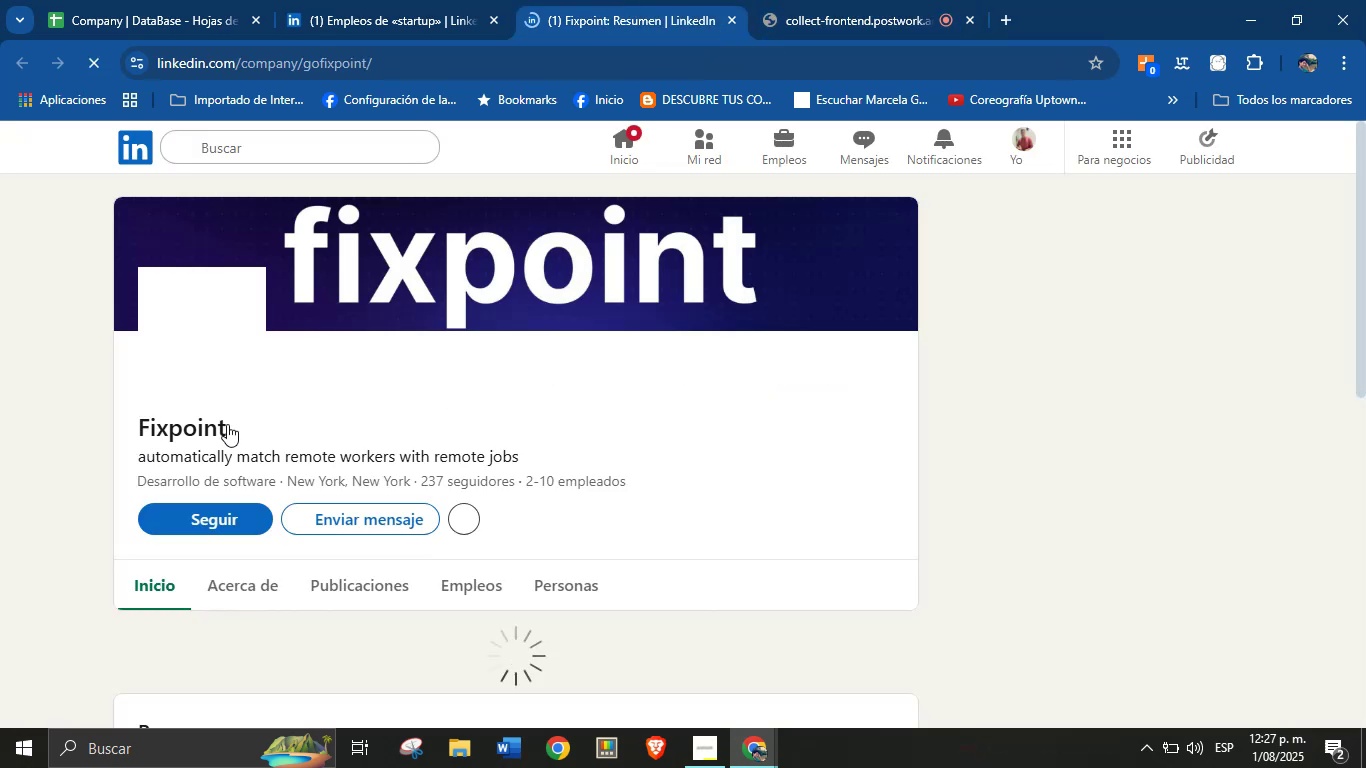 
key(Control+C)
 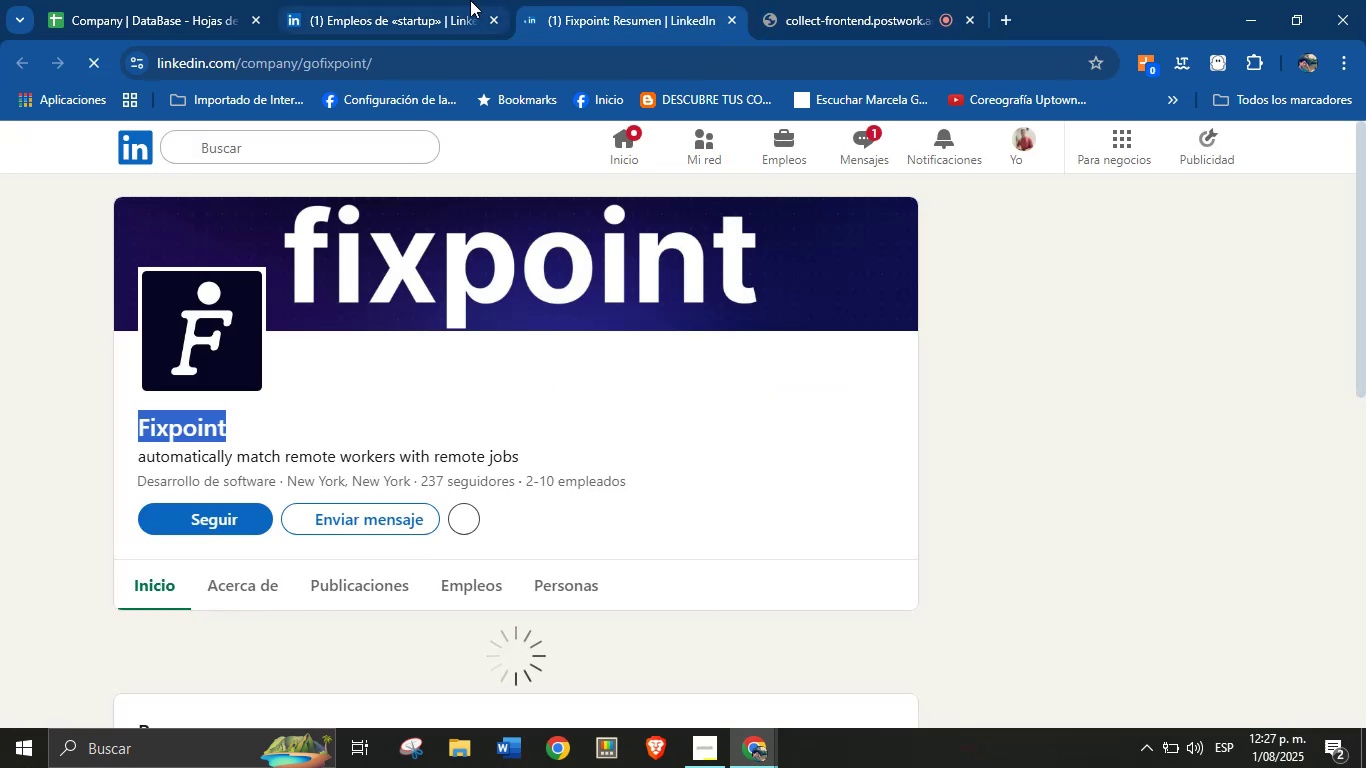 
double_click([209, 0])
 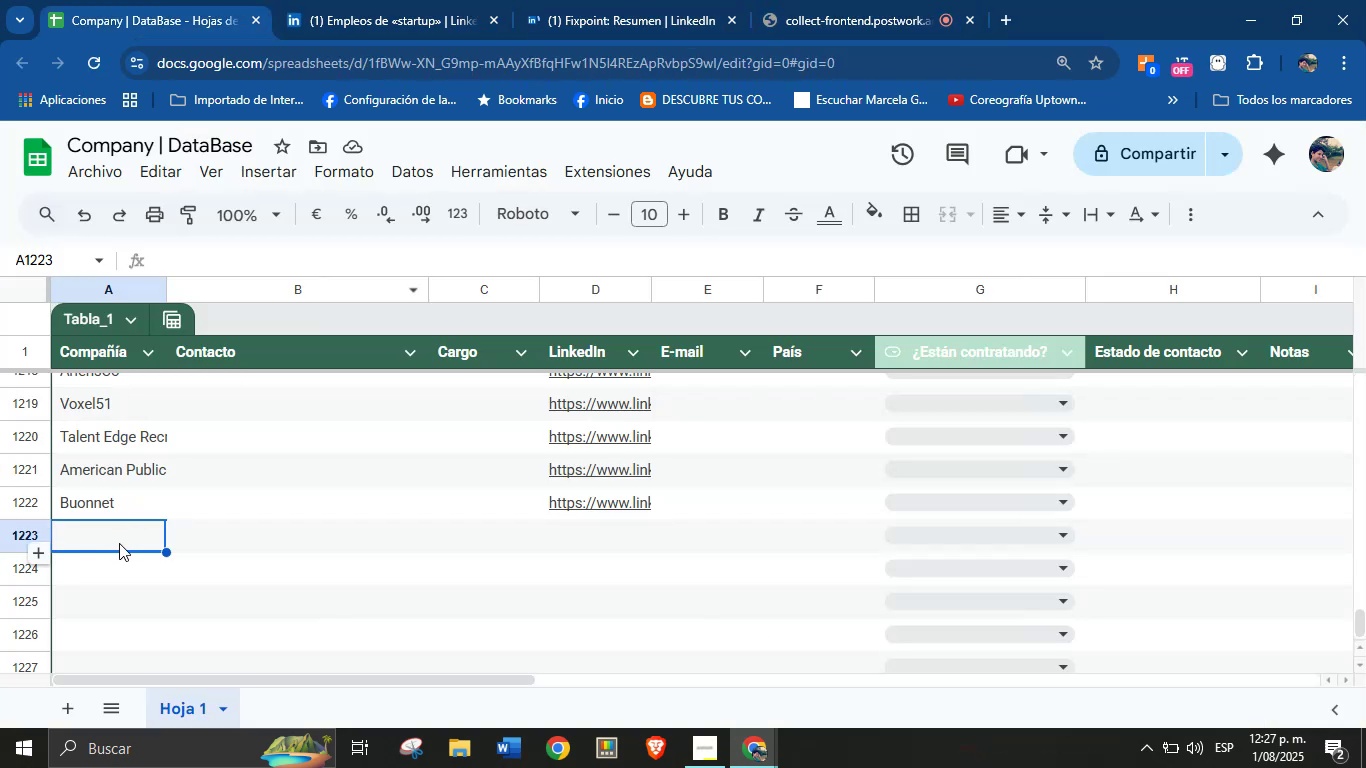 
left_click([119, 543])
 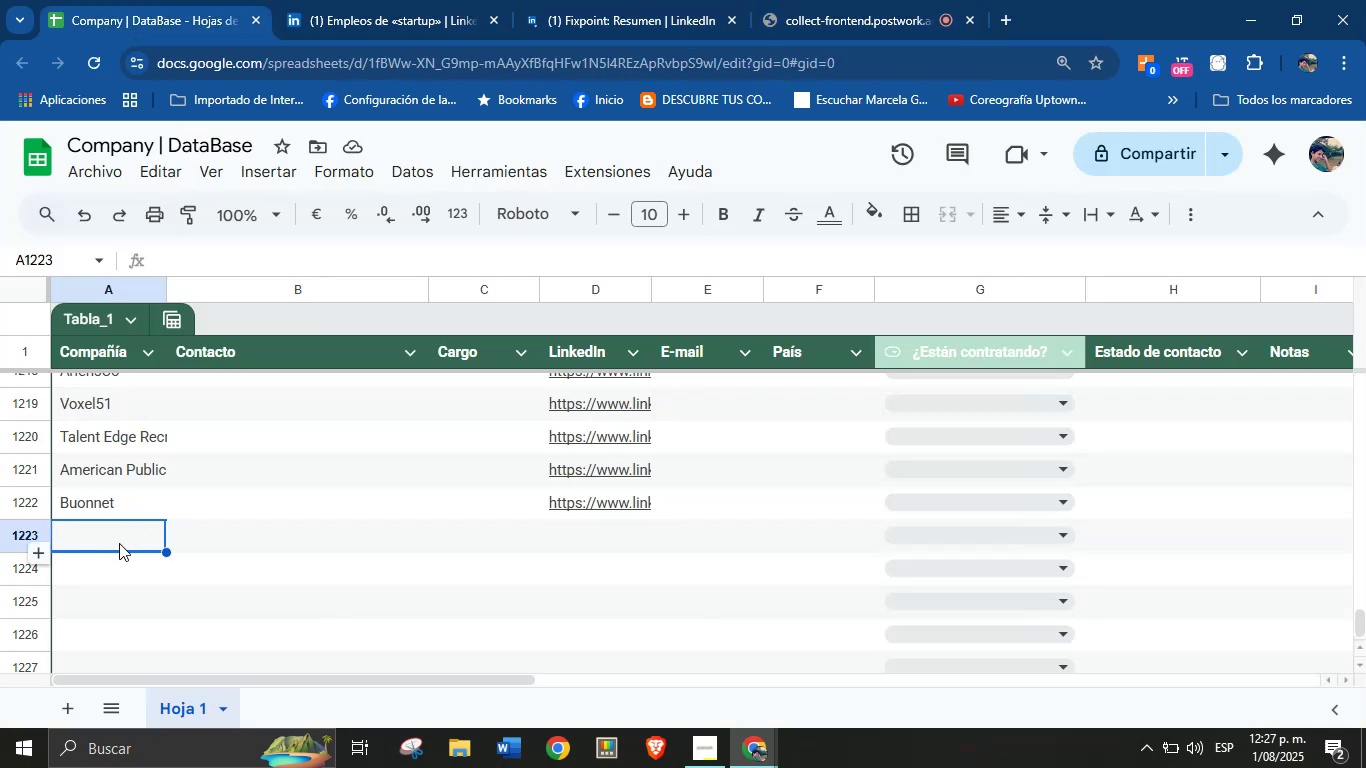 
key(Control+V)
 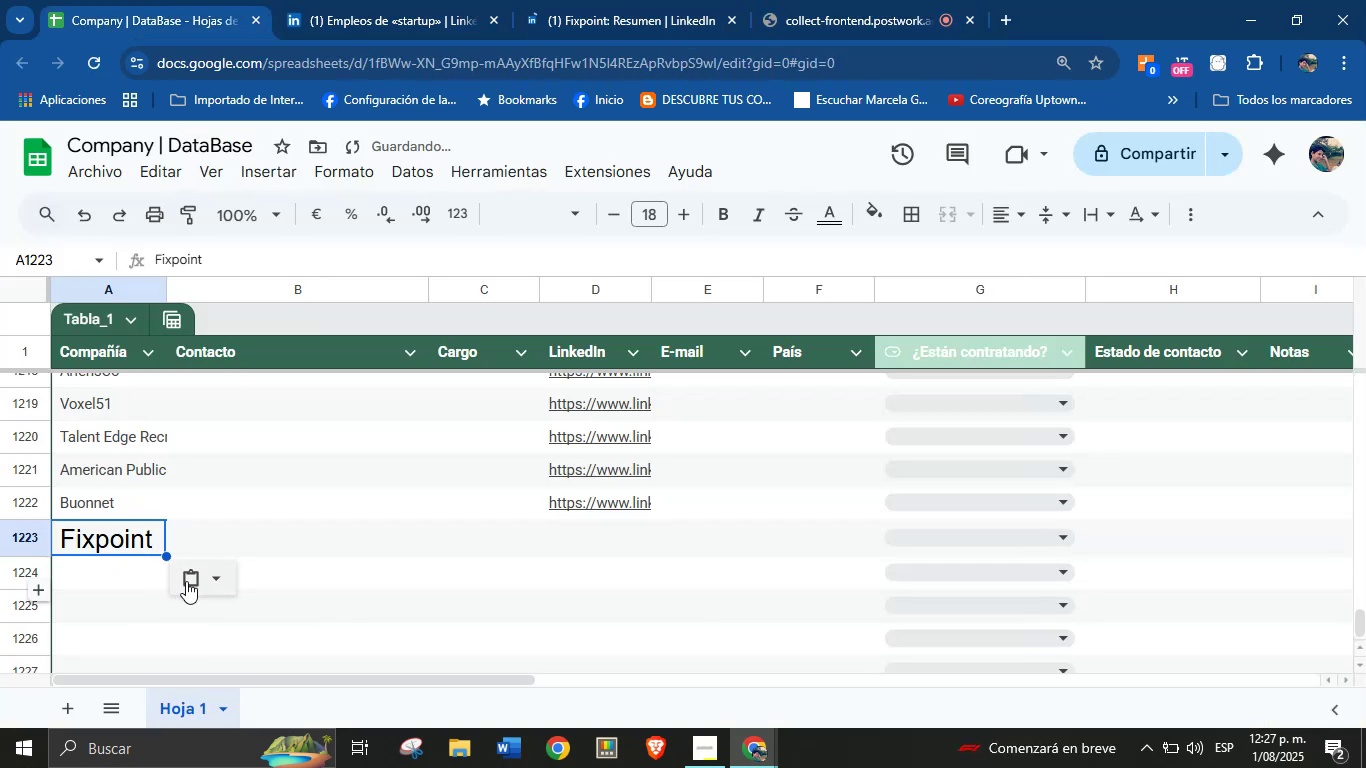 
left_click([211, 578])
 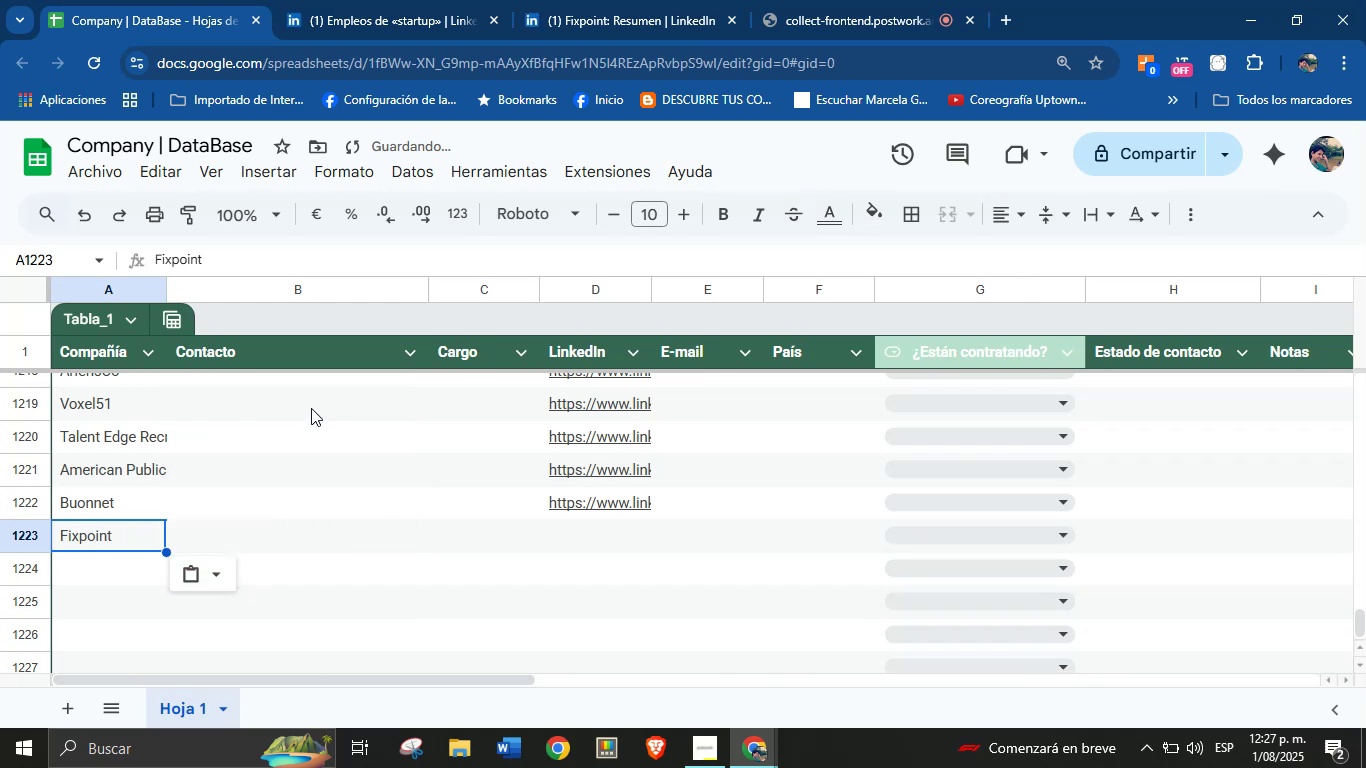 
left_click([591, 0])
 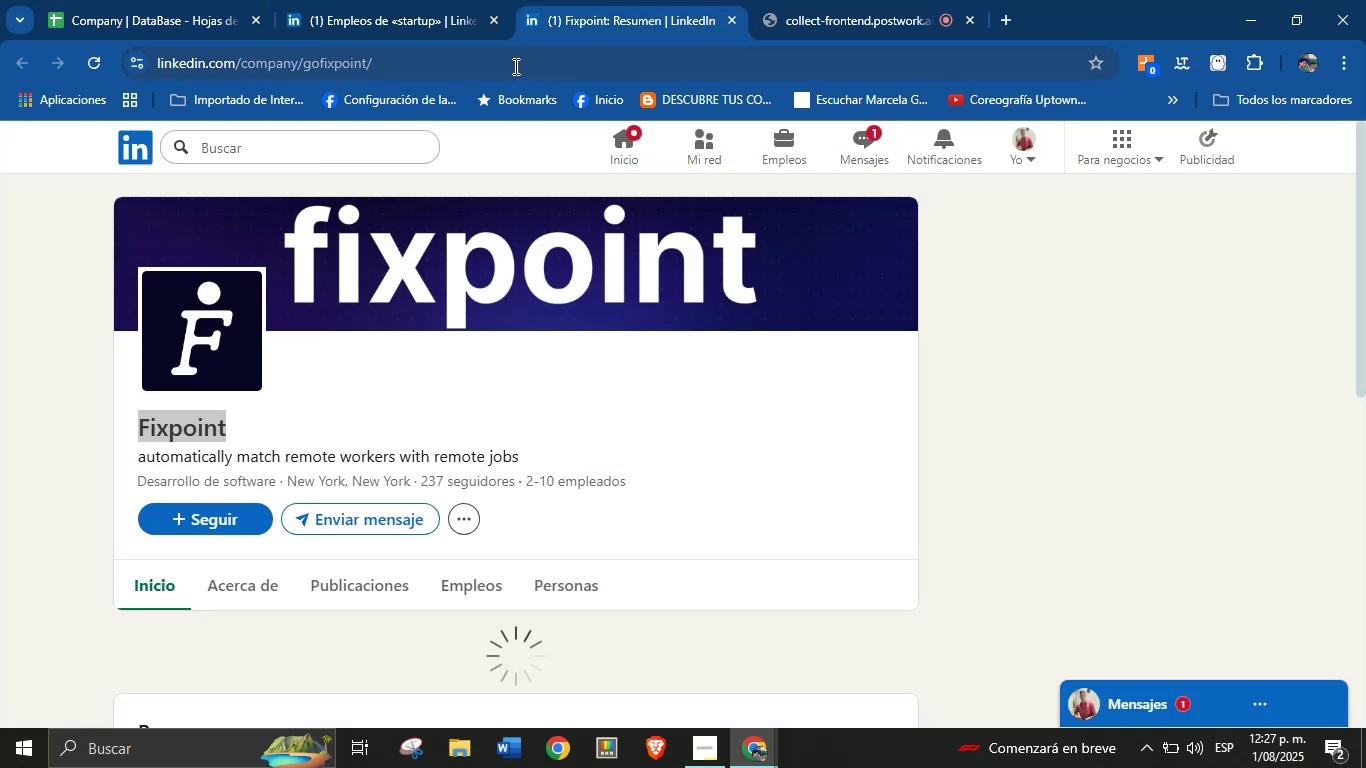 
double_click([504, 59])
 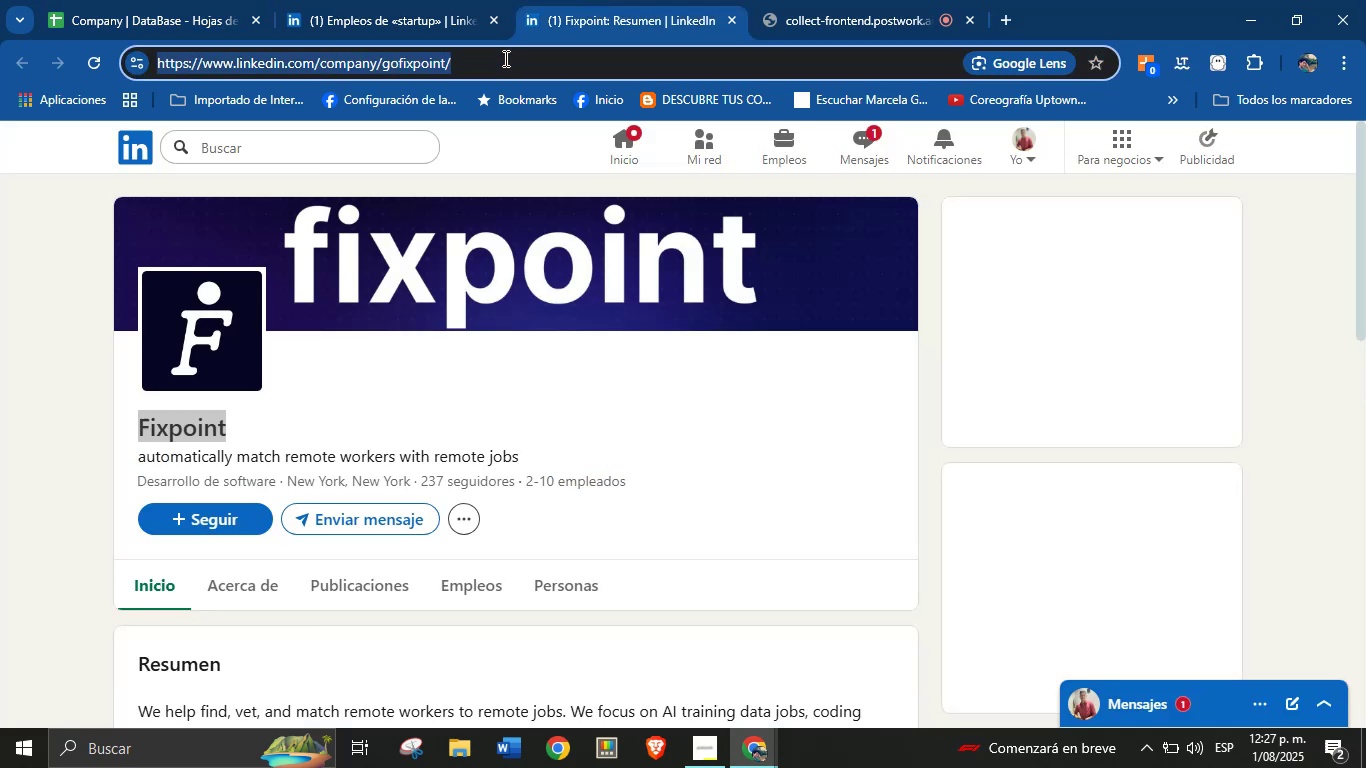 
key(Control+C)
 